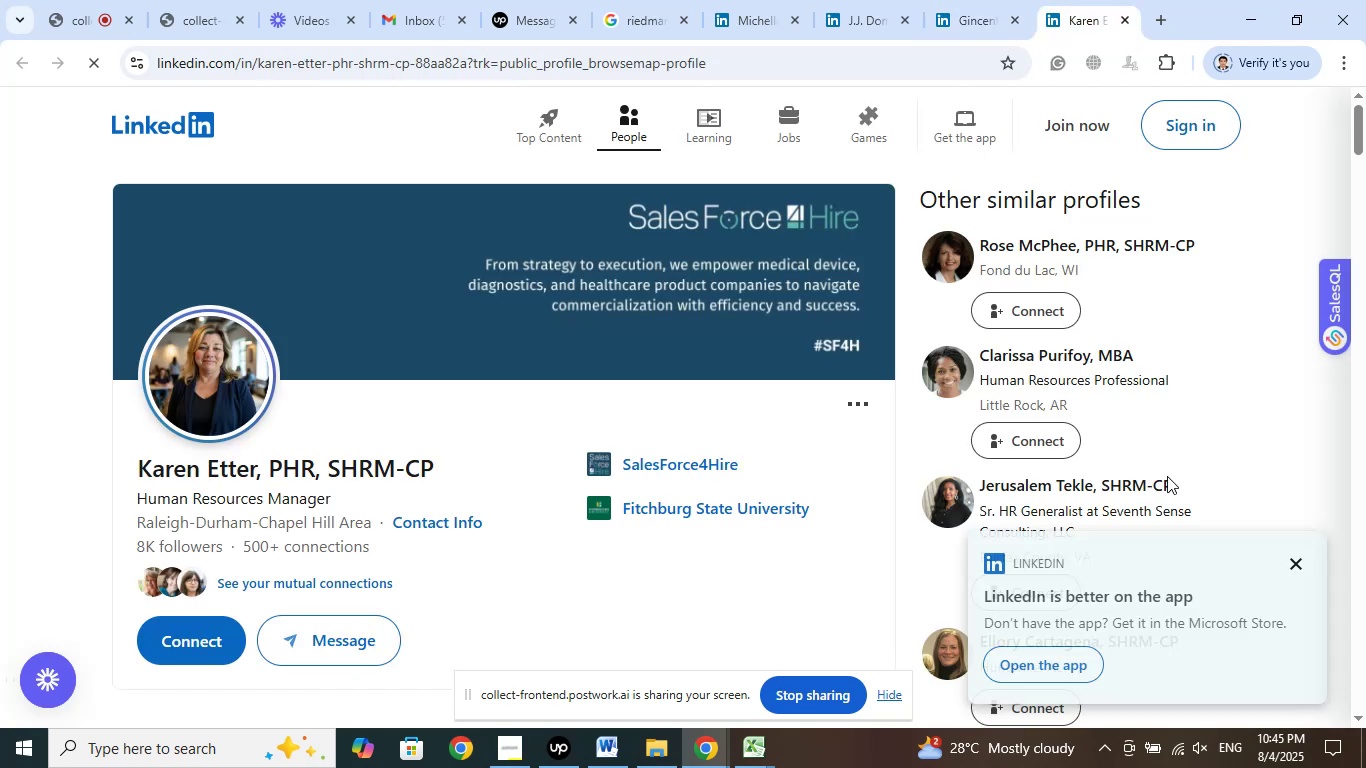 
left_click([1287, 562])
 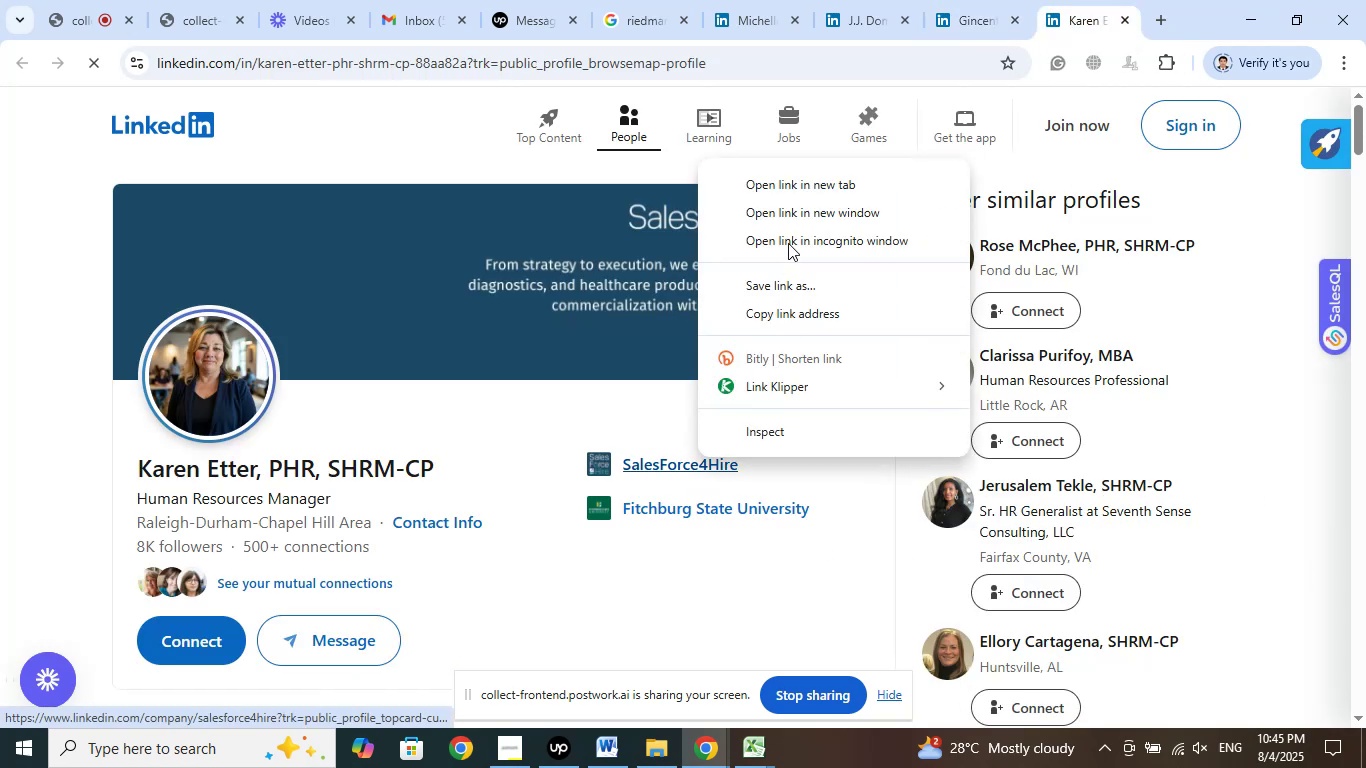 
left_click([794, 183])
 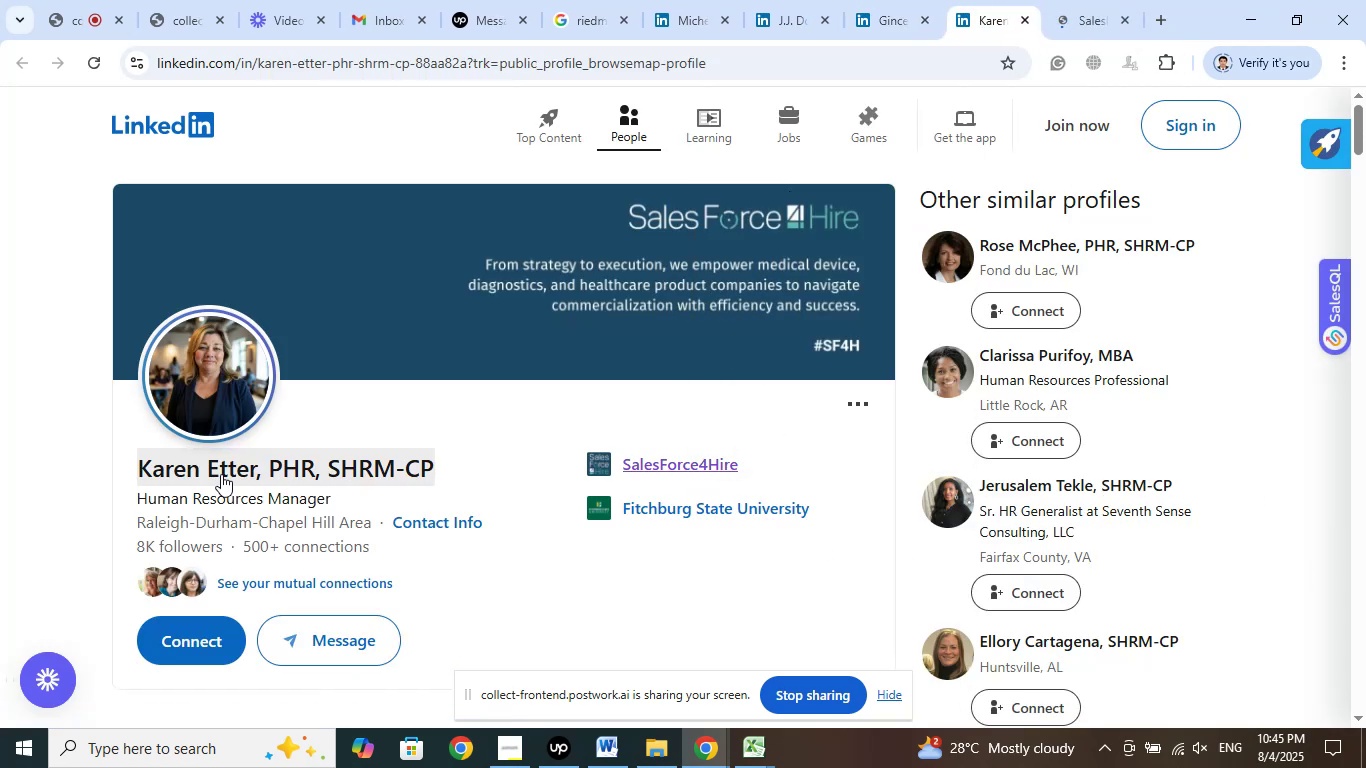 
left_click_drag(start_coordinate=[120, 473], to_coordinate=[253, 473])
 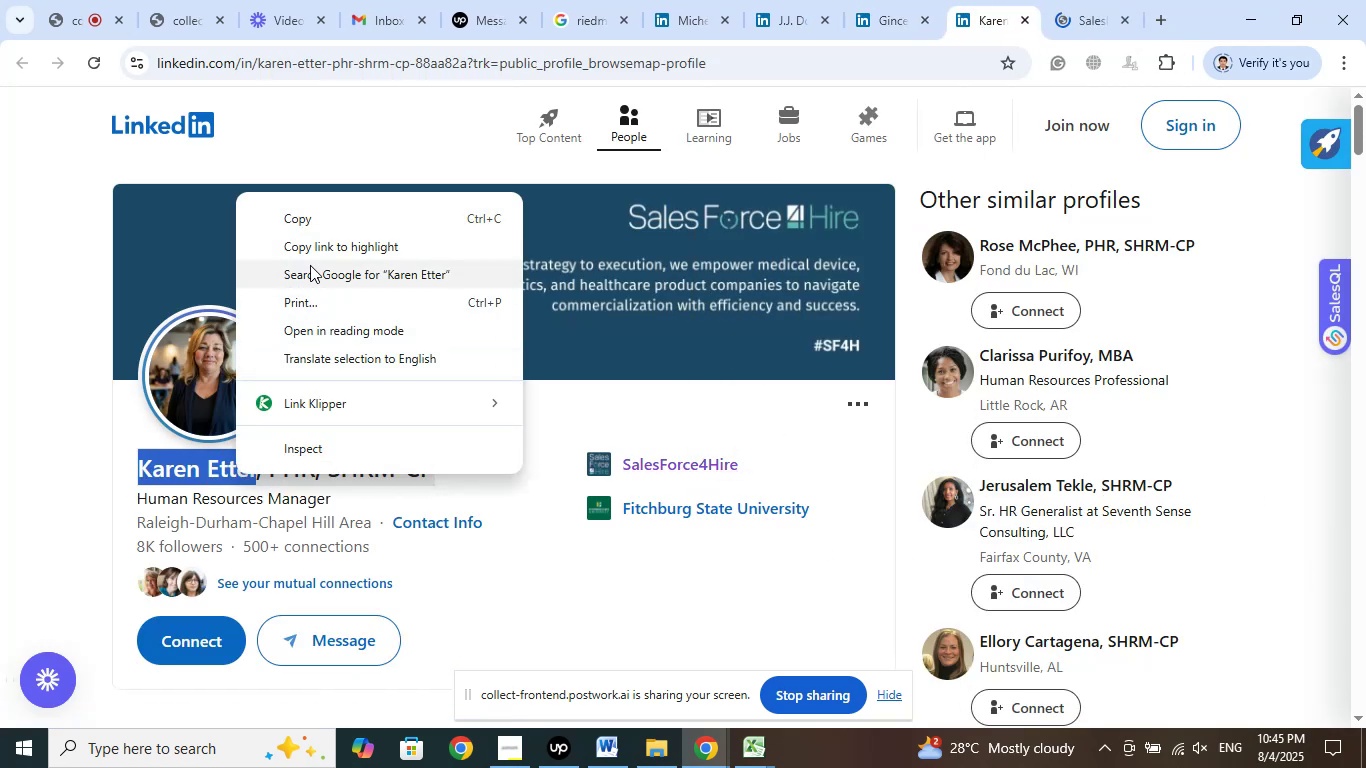 
left_click([303, 217])
 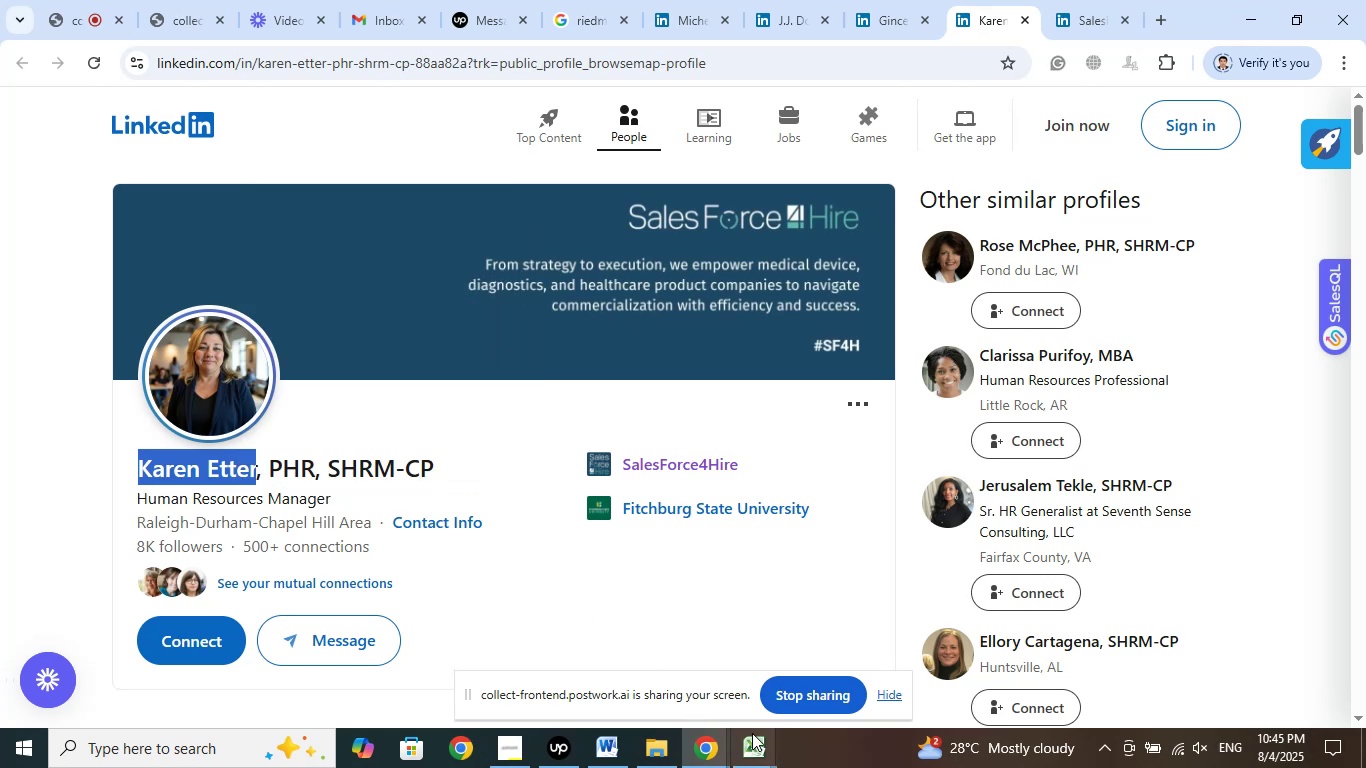 
left_click([752, 733])
 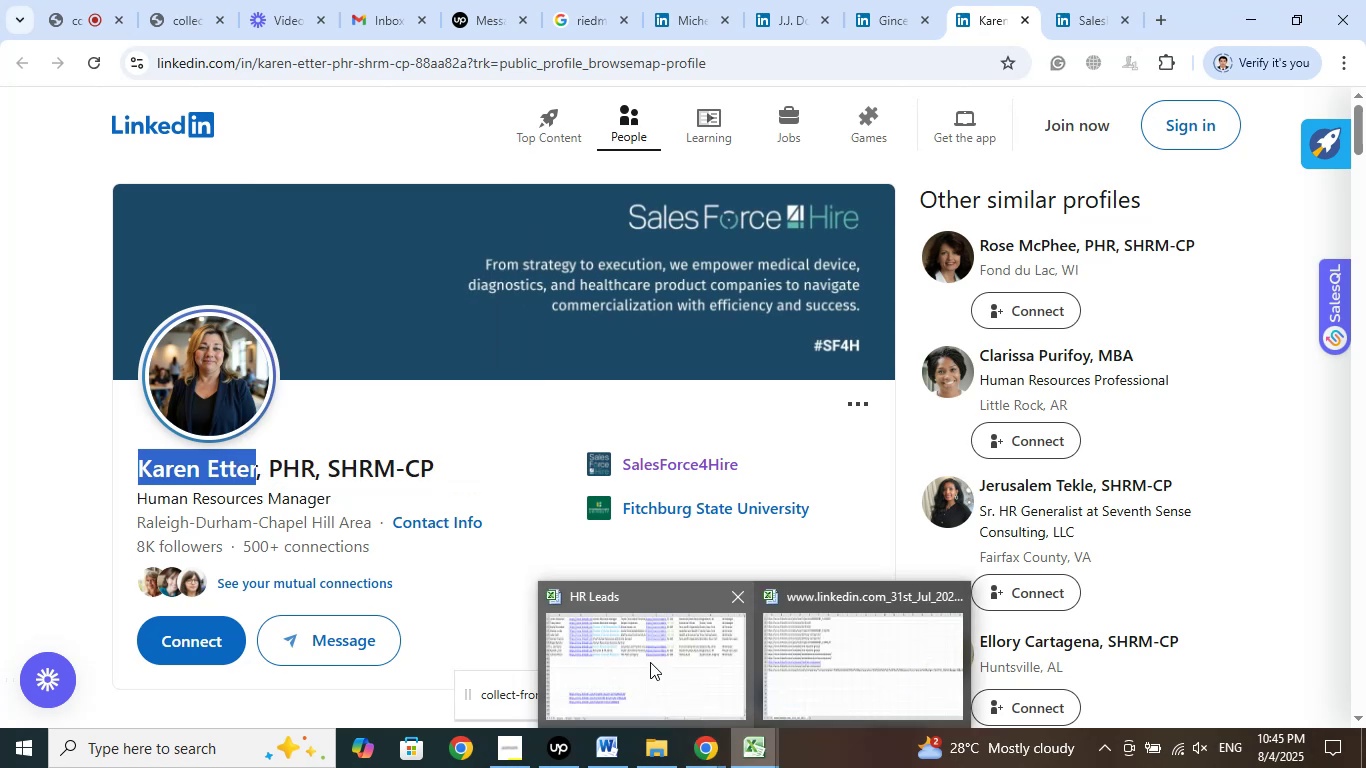 
left_click([650, 662])
 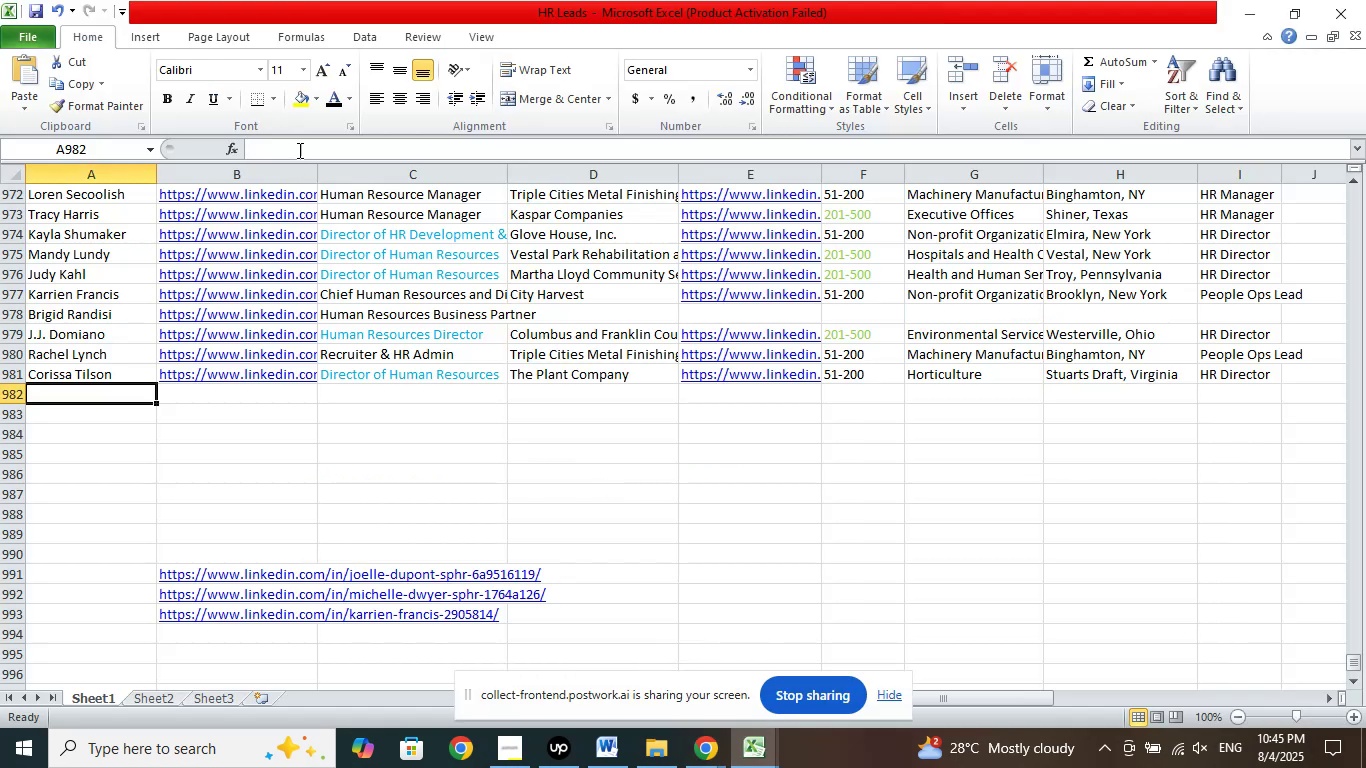 
left_click([295, 143])
 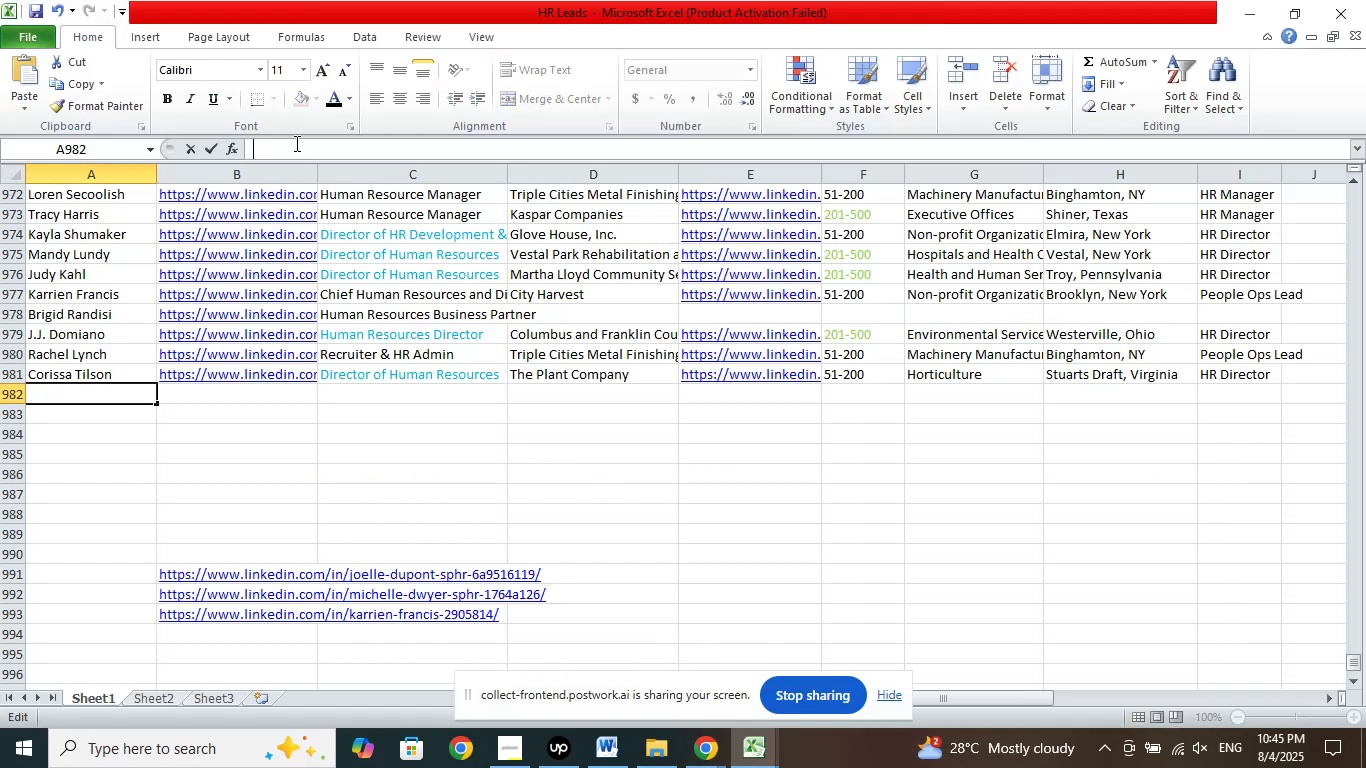 
right_click([295, 143])
 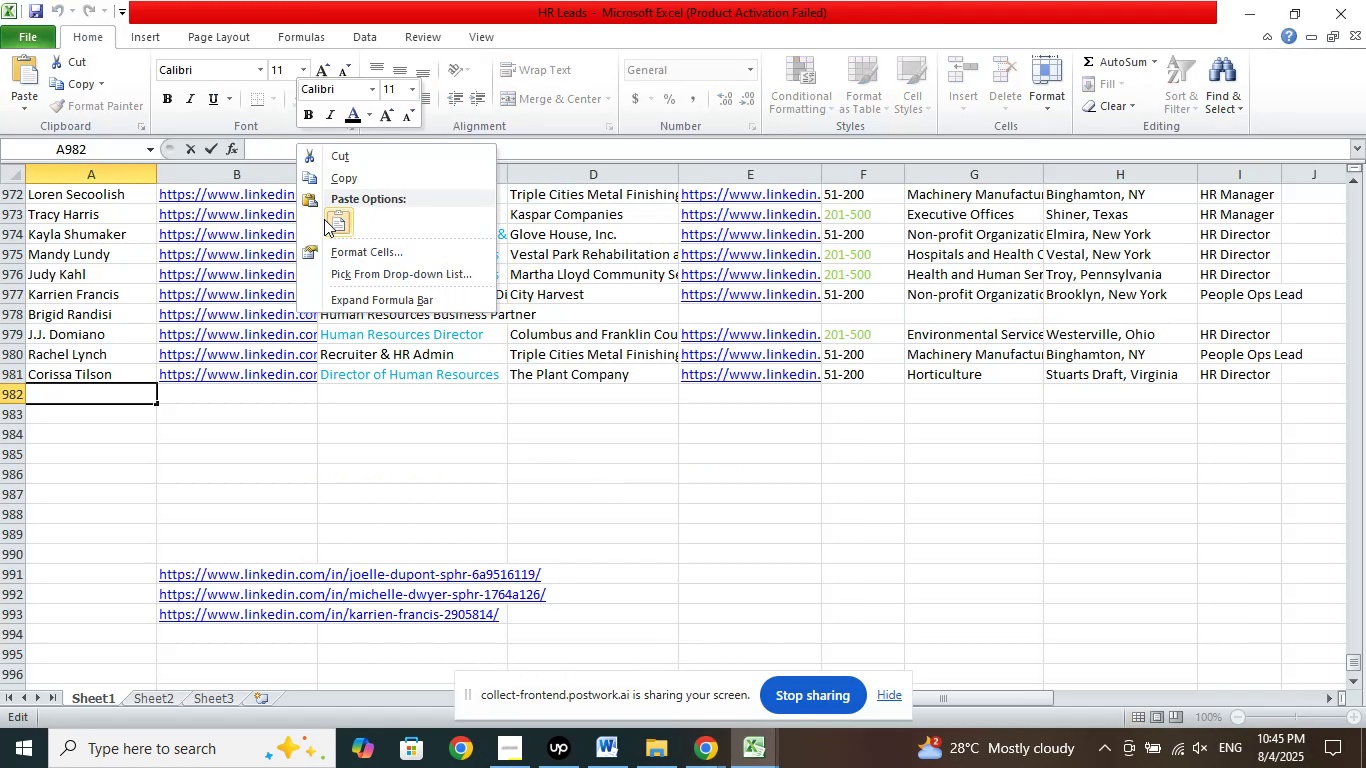 
left_click([326, 220])
 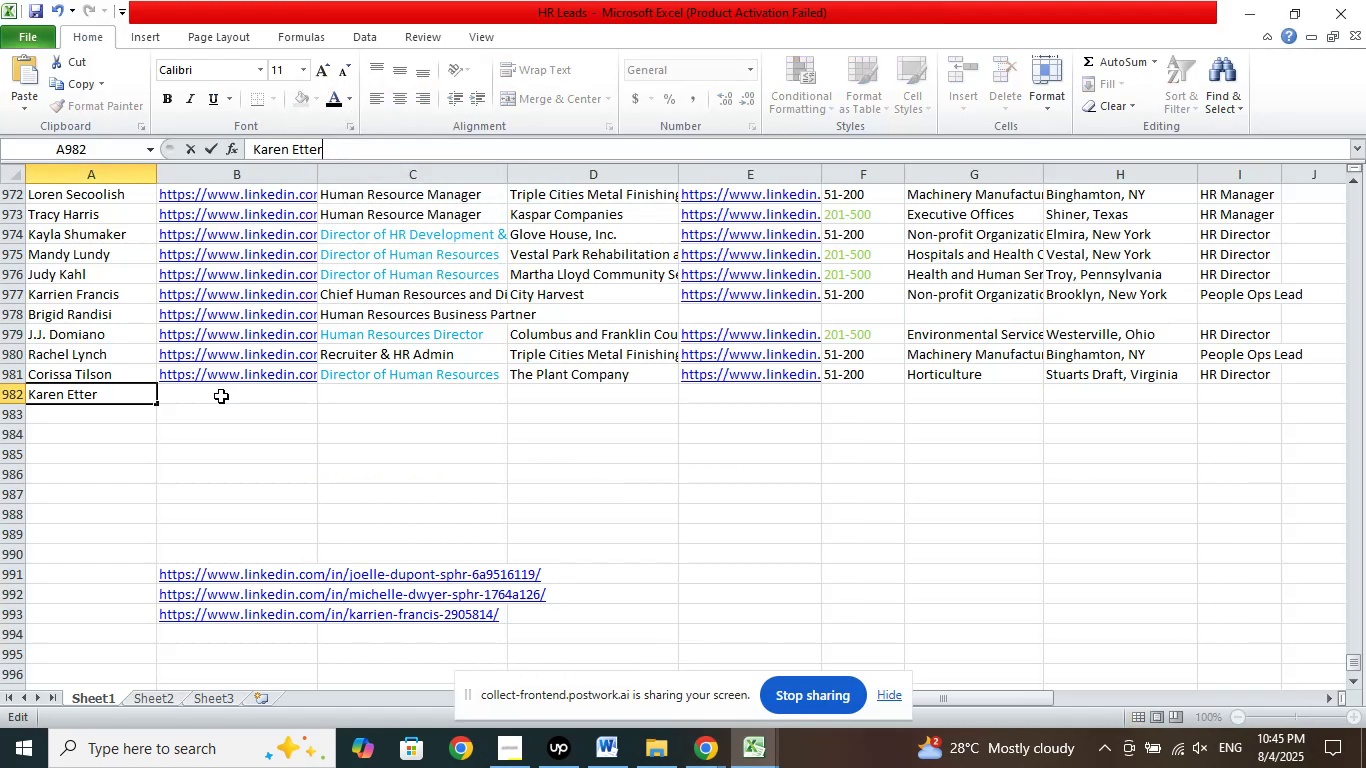 
left_click([221, 396])
 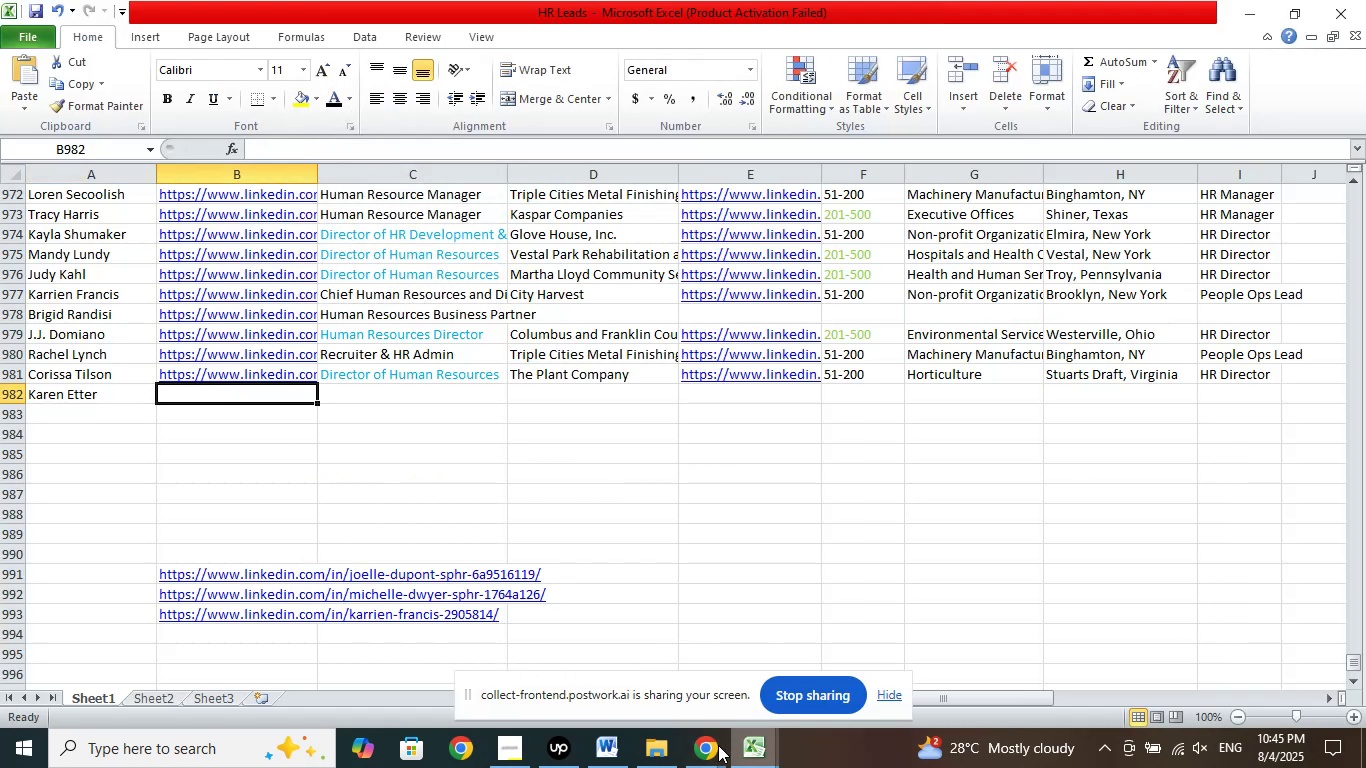 
left_click([711, 757])
 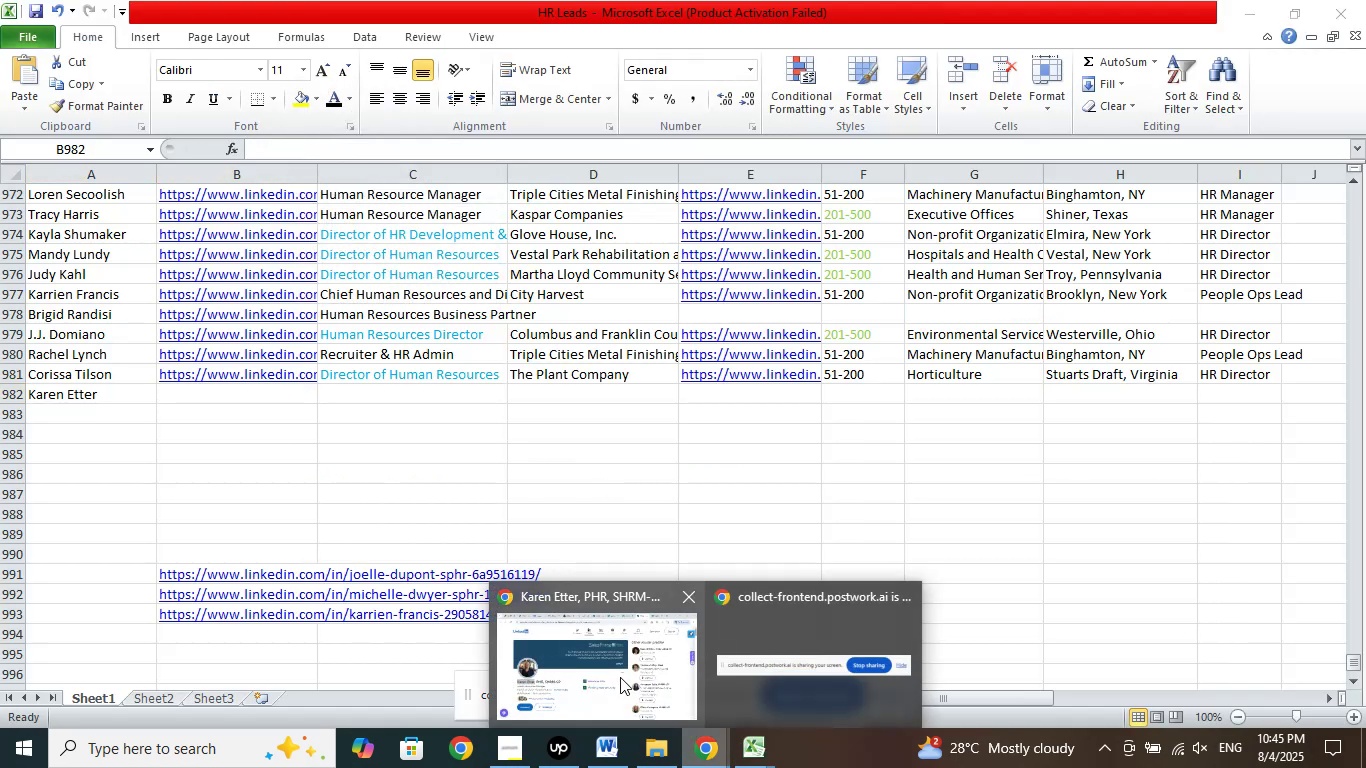 
left_click([620, 677])
 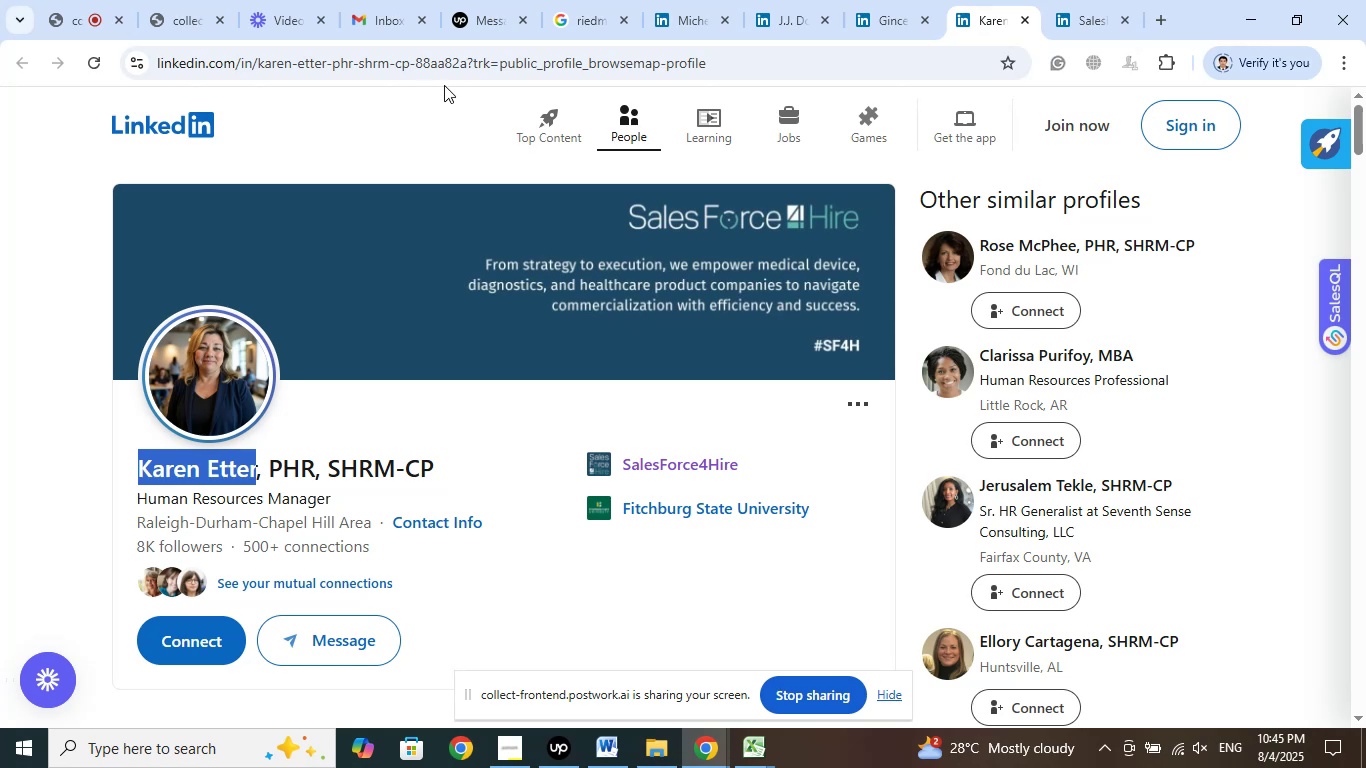 
left_click_drag(start_coordinate=[465, 60], to_coordinate=[41, 59])
 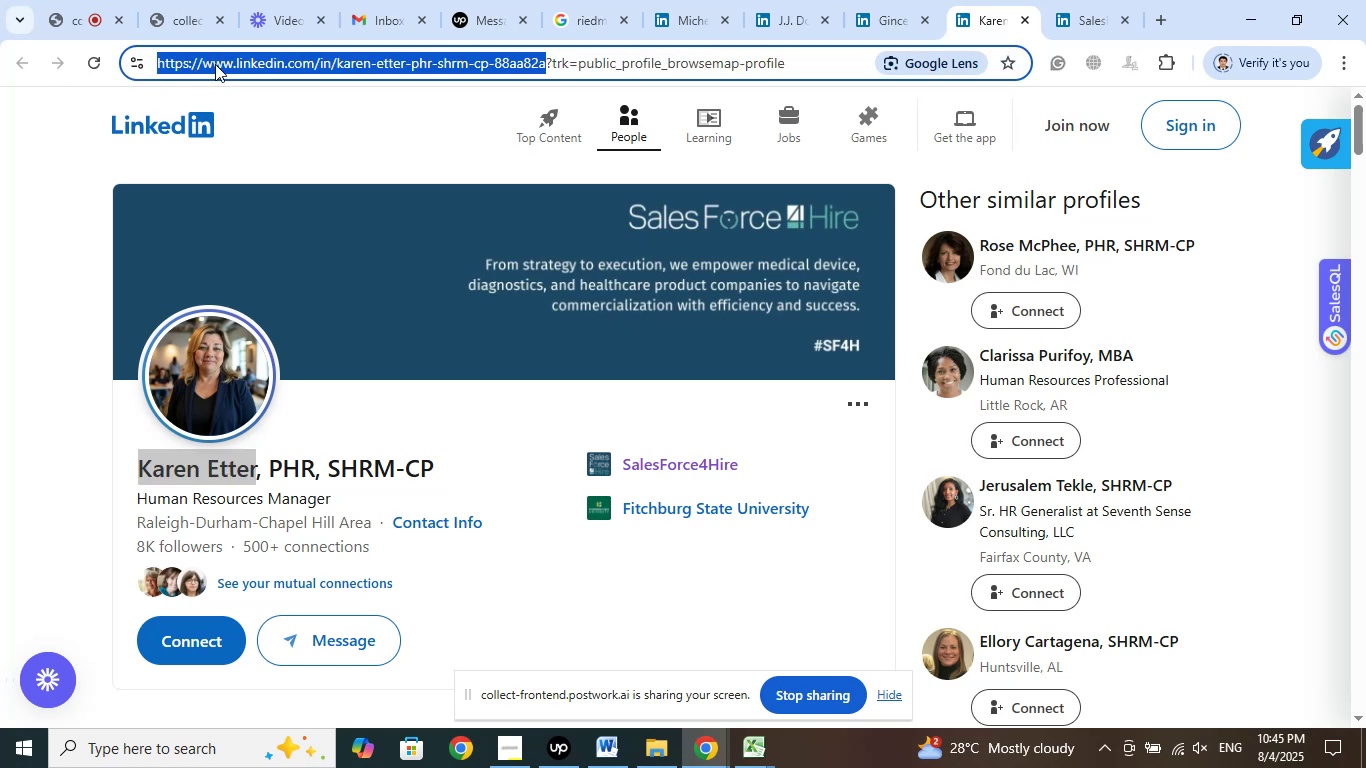 
right_click([220, 58])
 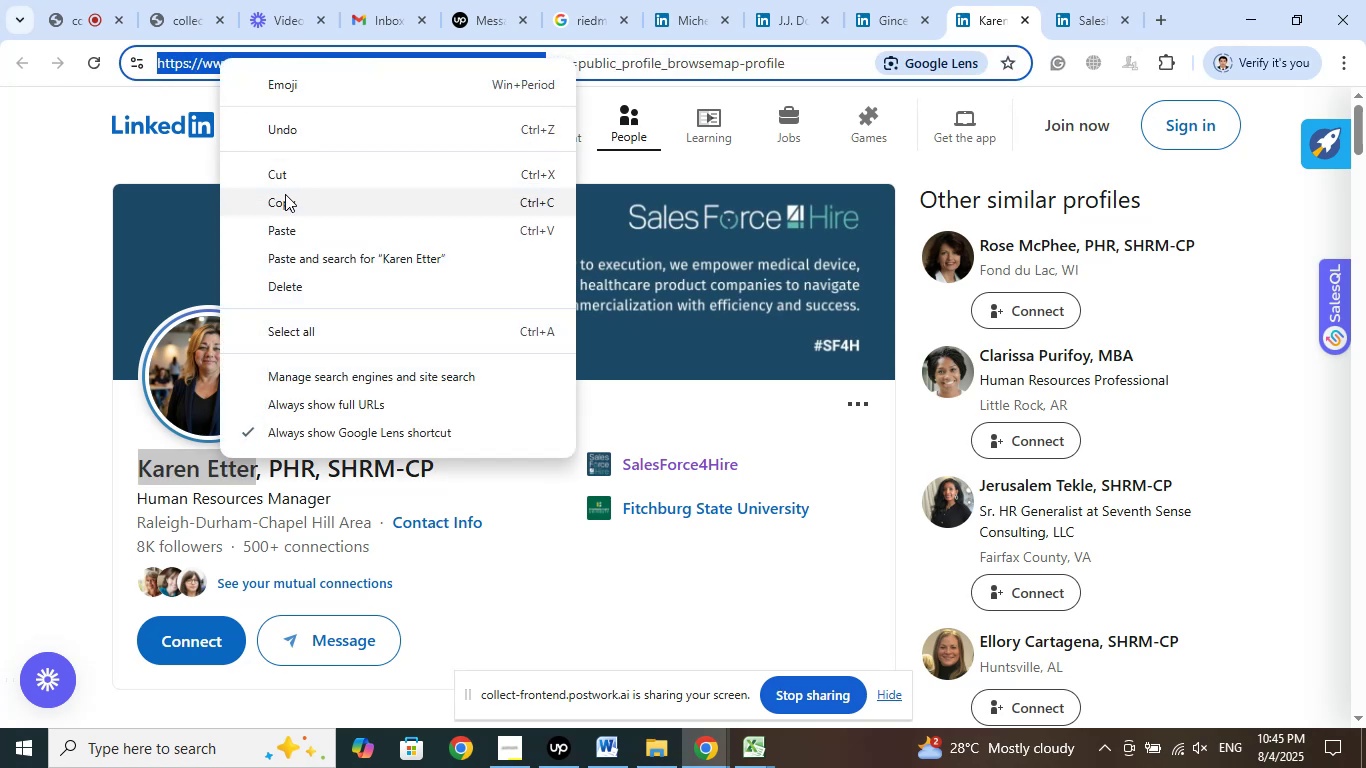 
left_click([285, 197])
 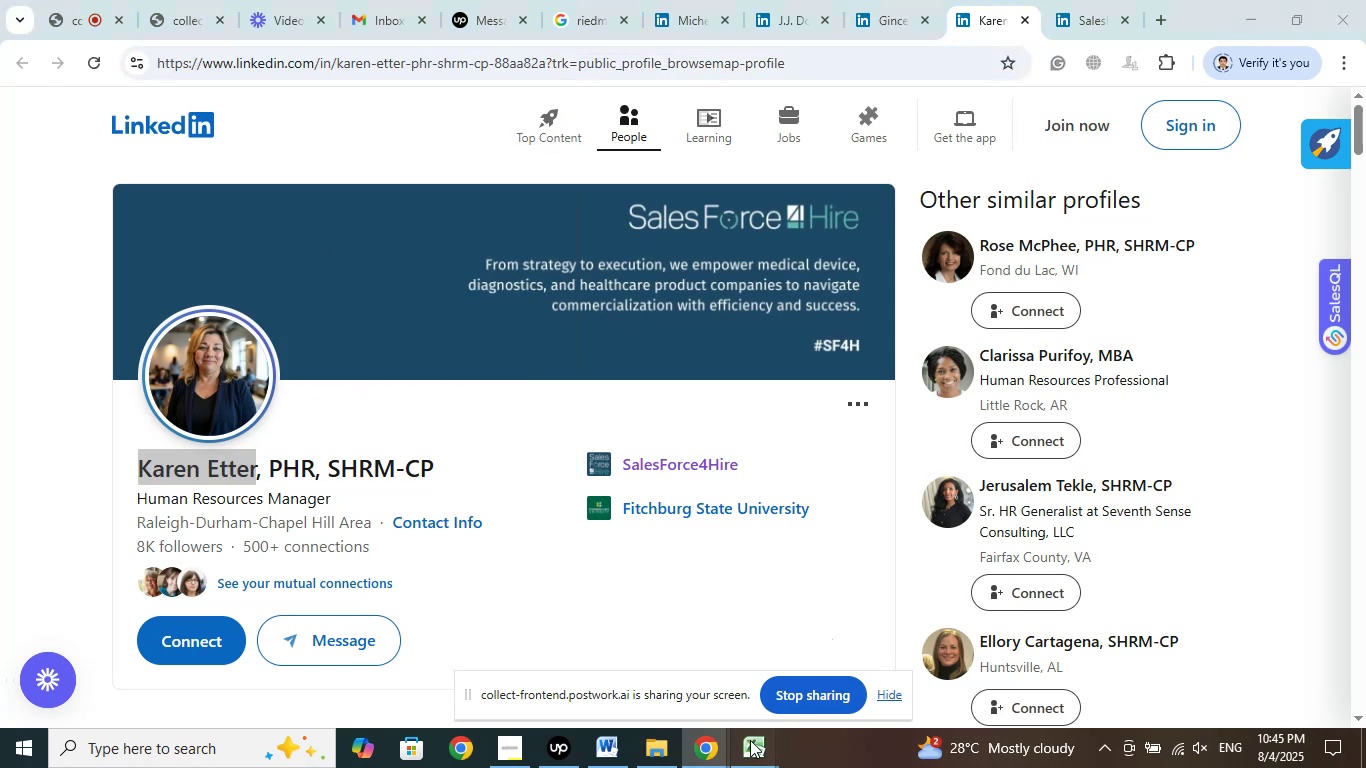 
left_click([648, 653])
 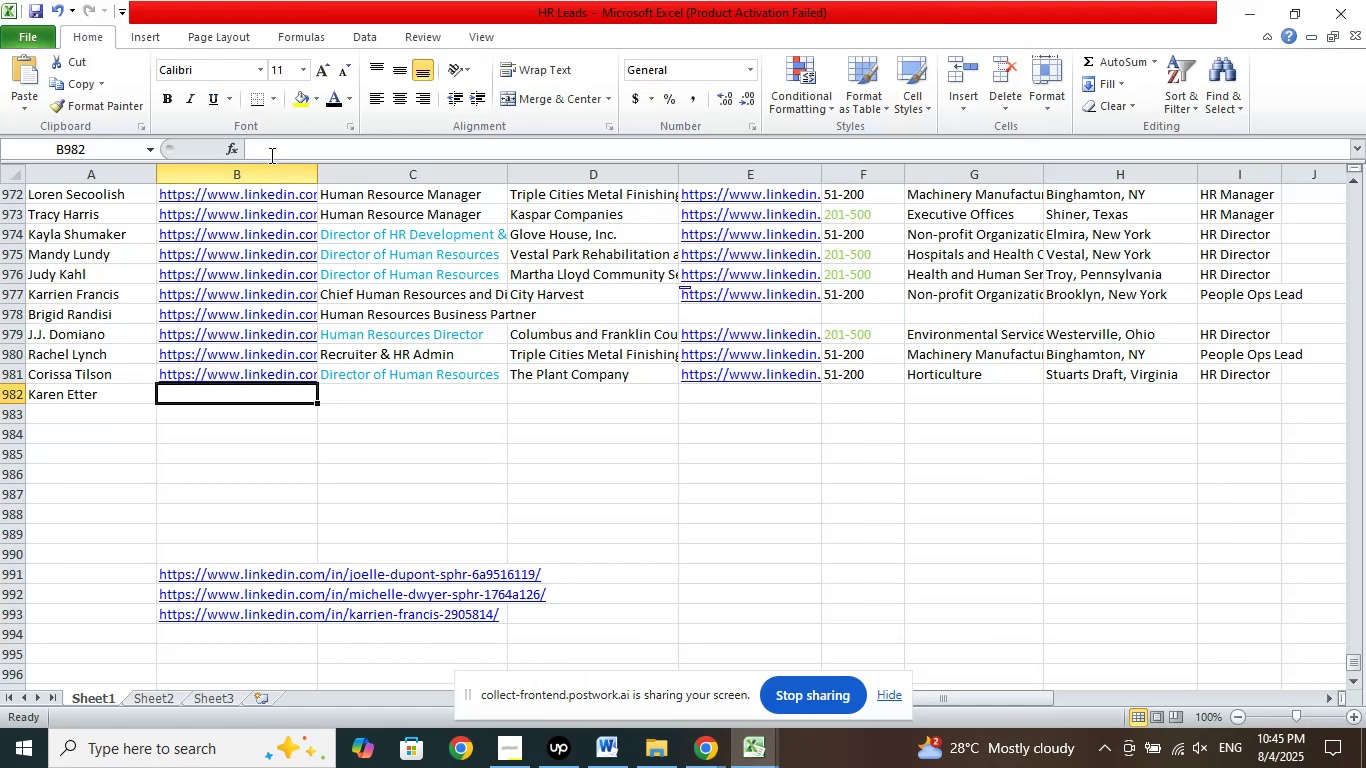 
left_click([270, 153])
 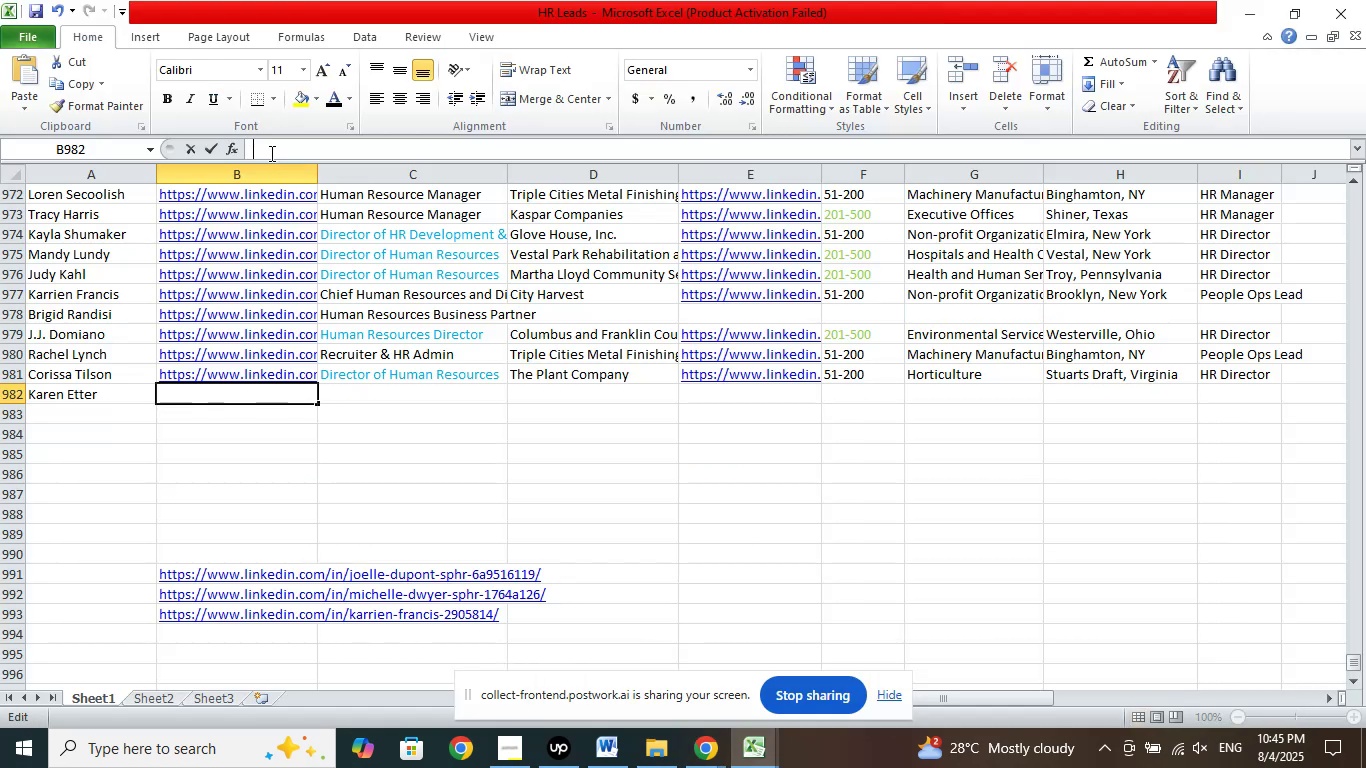 
right_click([270, 153])
 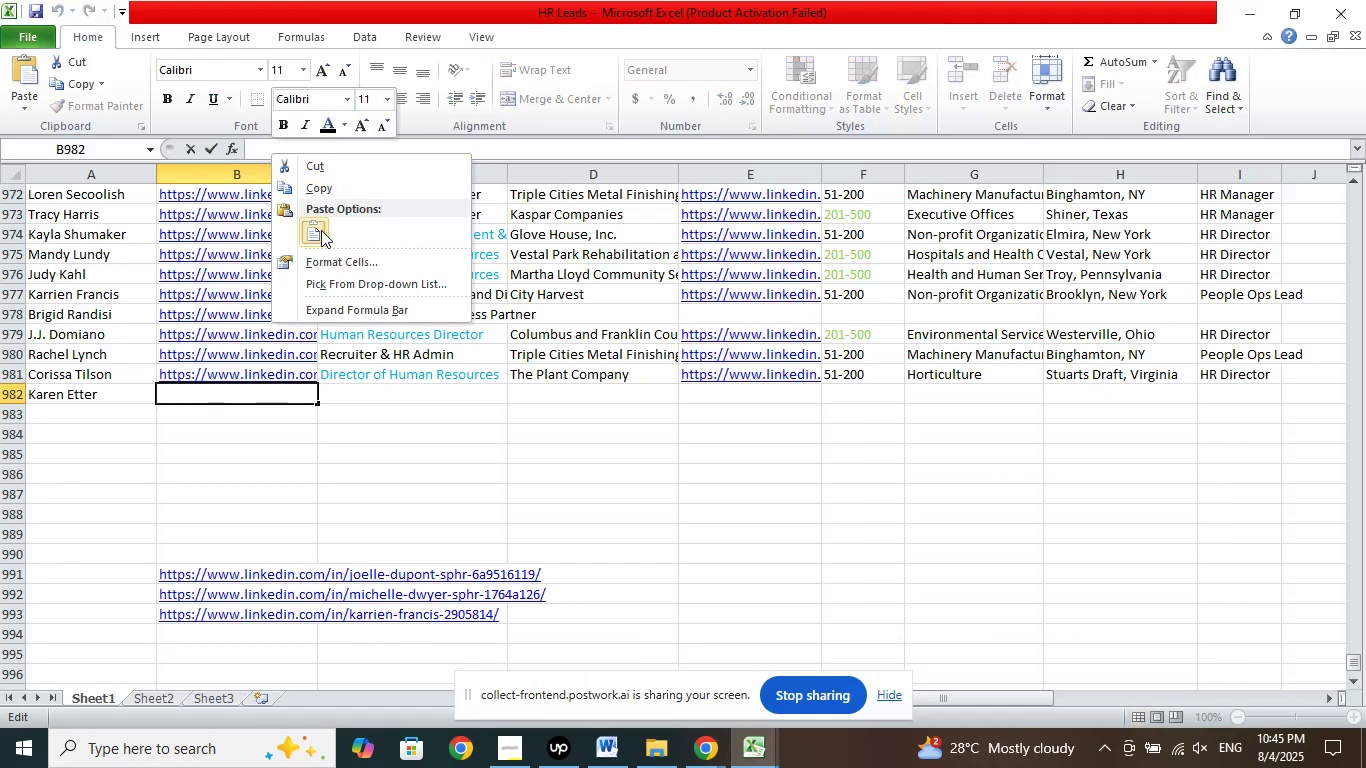 
left_click([321, 230])
 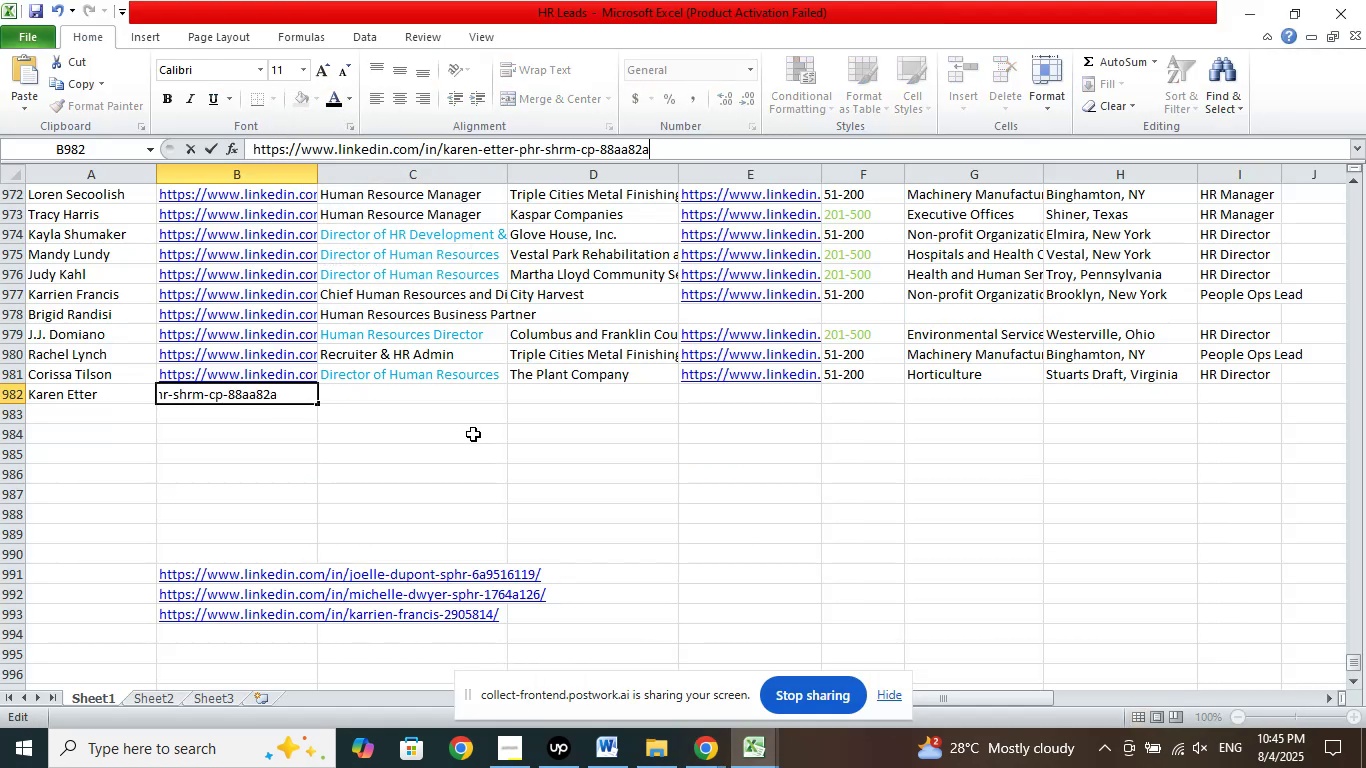 
key(NumpadDivide)
 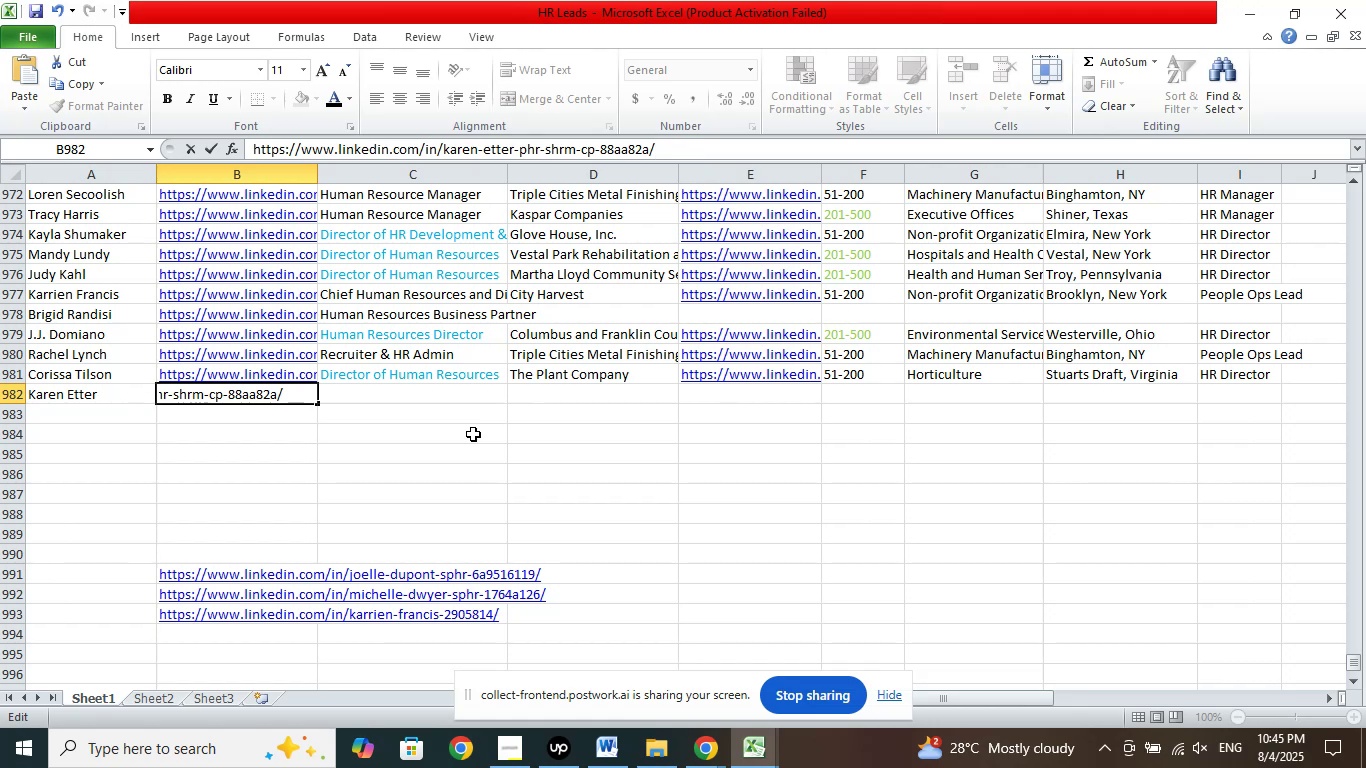 
left_click([473, 434])
 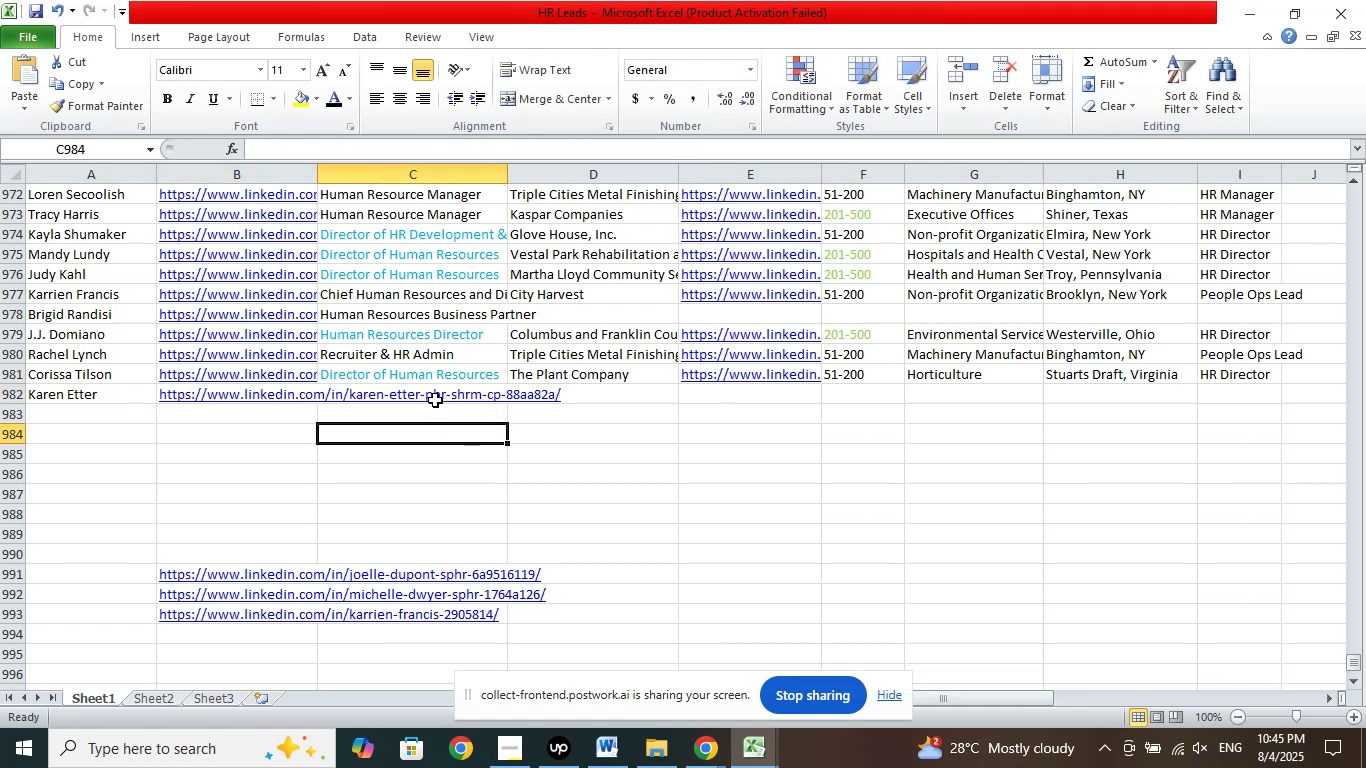 
left_click([435, 400])
 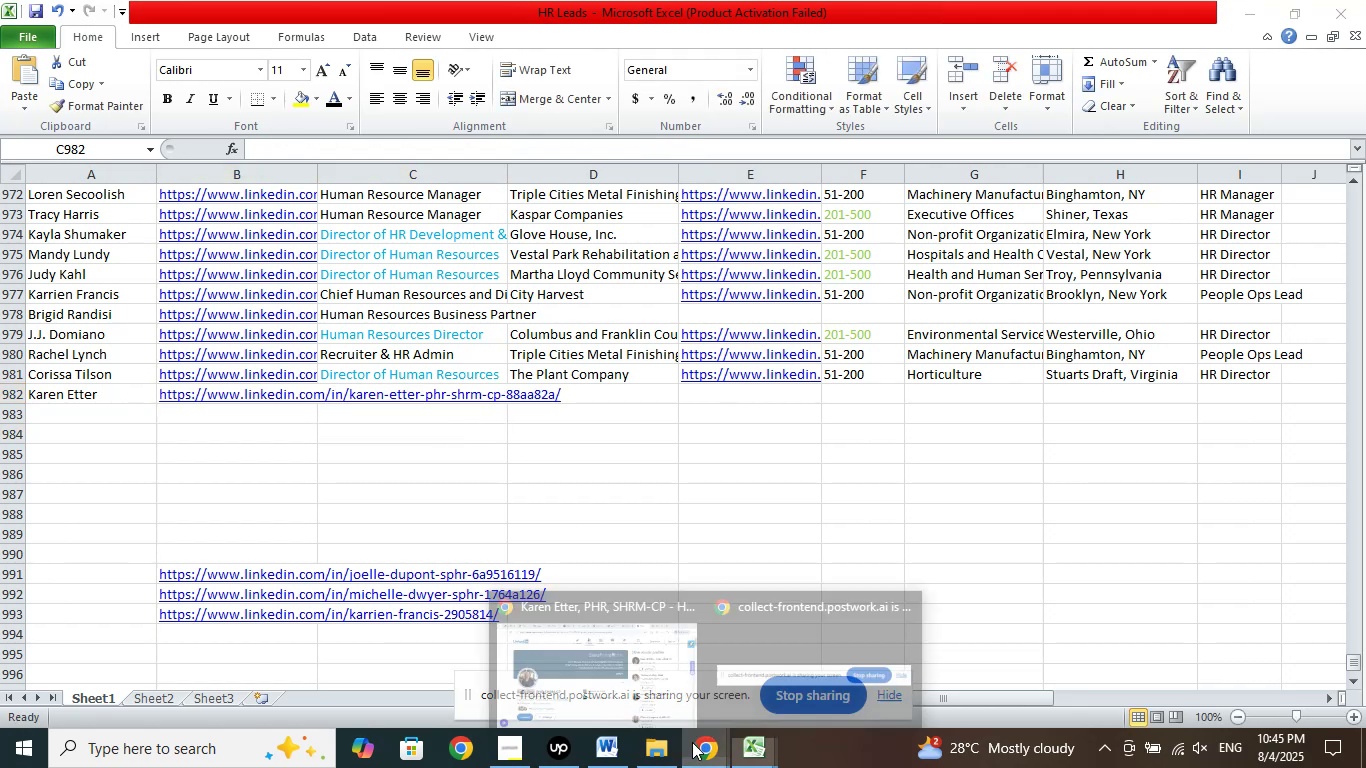 
double_click([598, 665])
 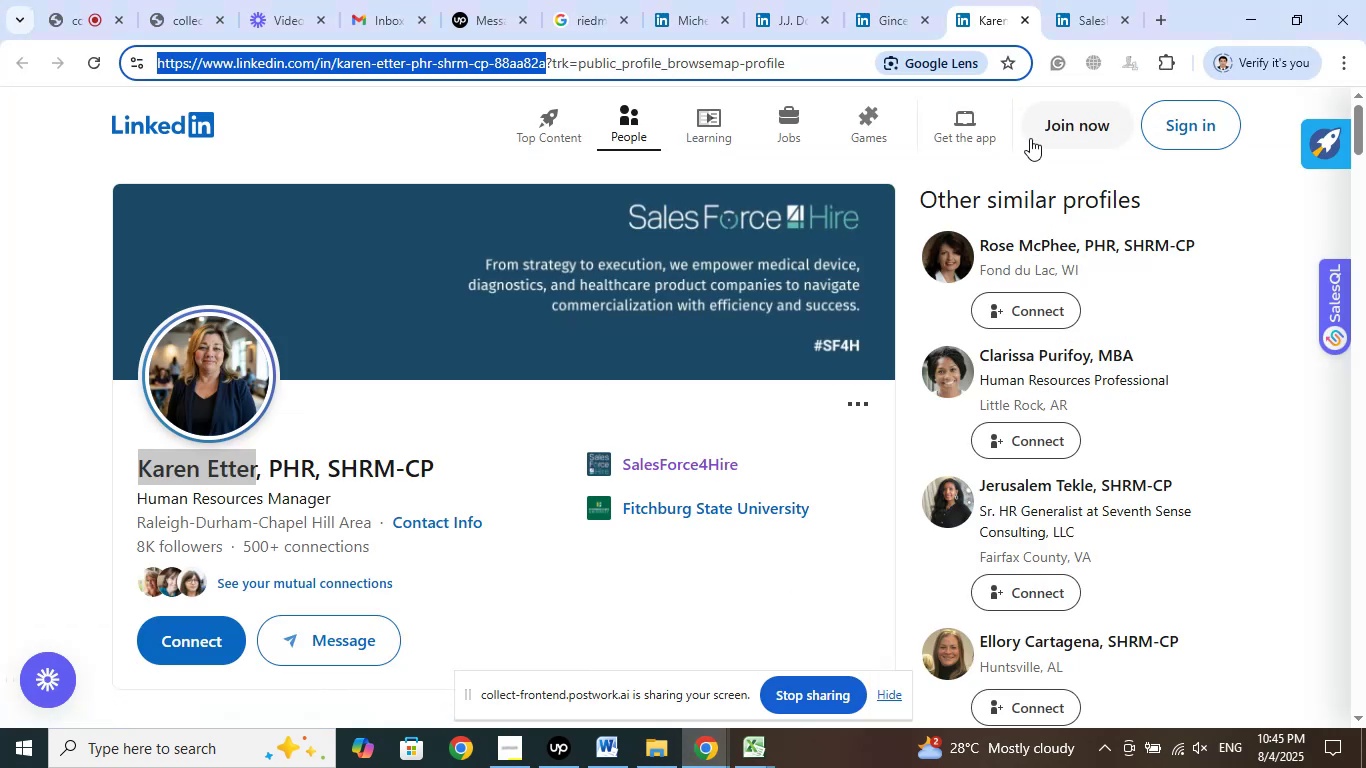 
left_click([1069, 6])
 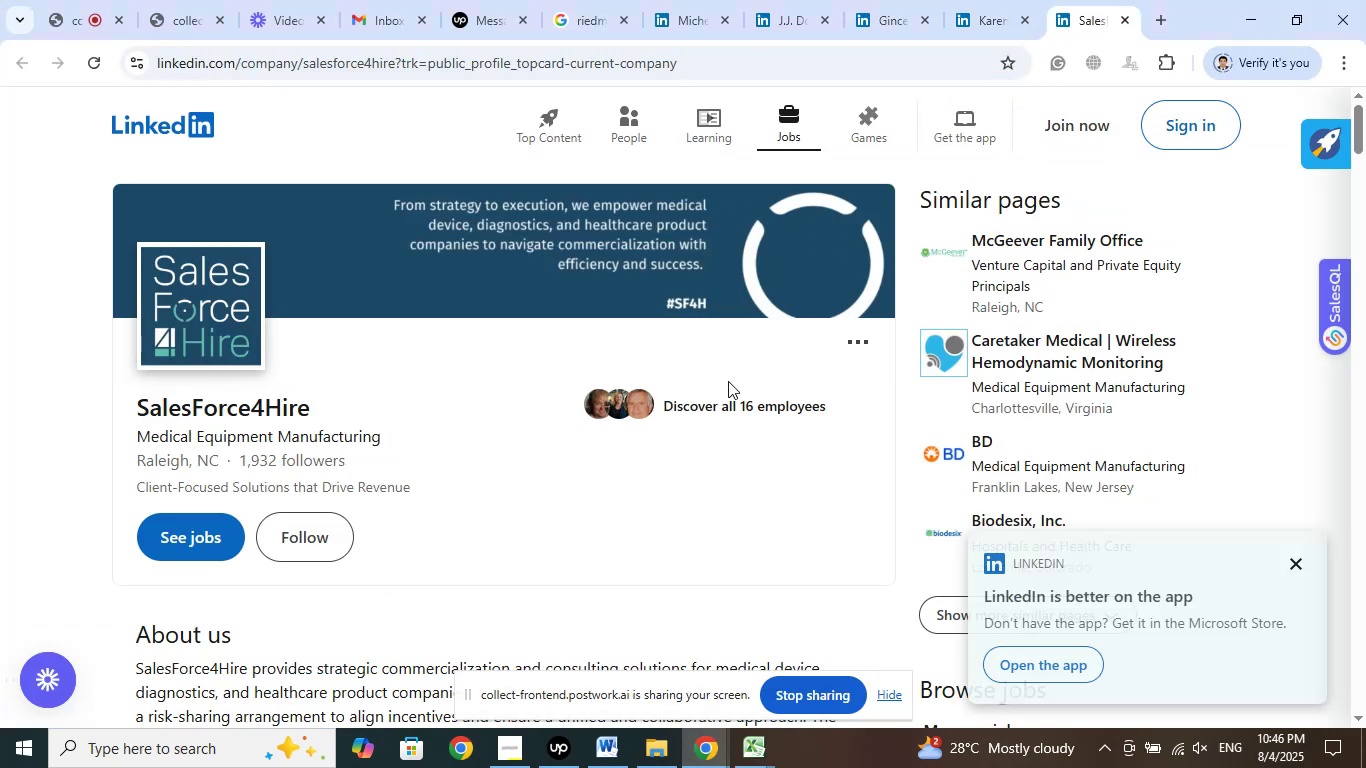 
scroll: coordinate [689, 412], scroll_direction: down, amount: 6.0
 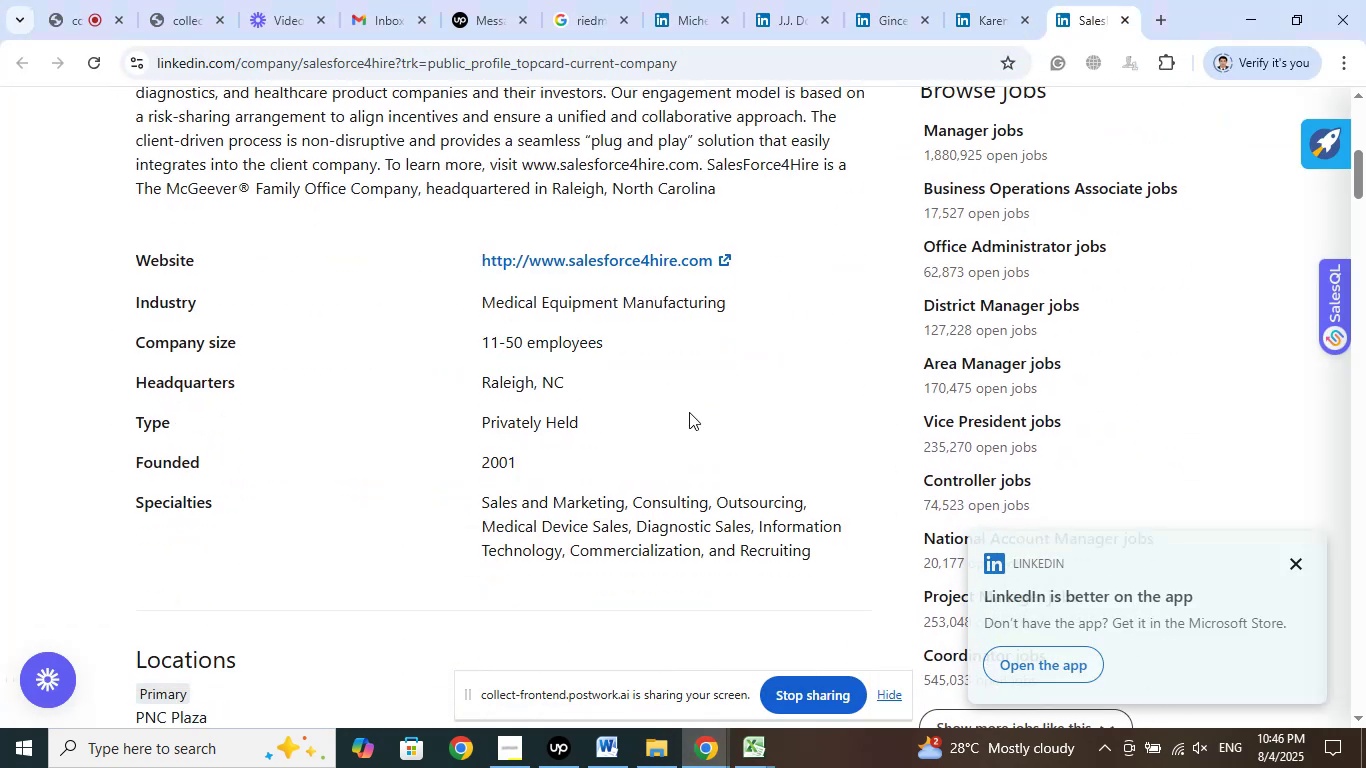 
scroll: coordinate [689, 412], scroll_direction: up, amount: 2.0
 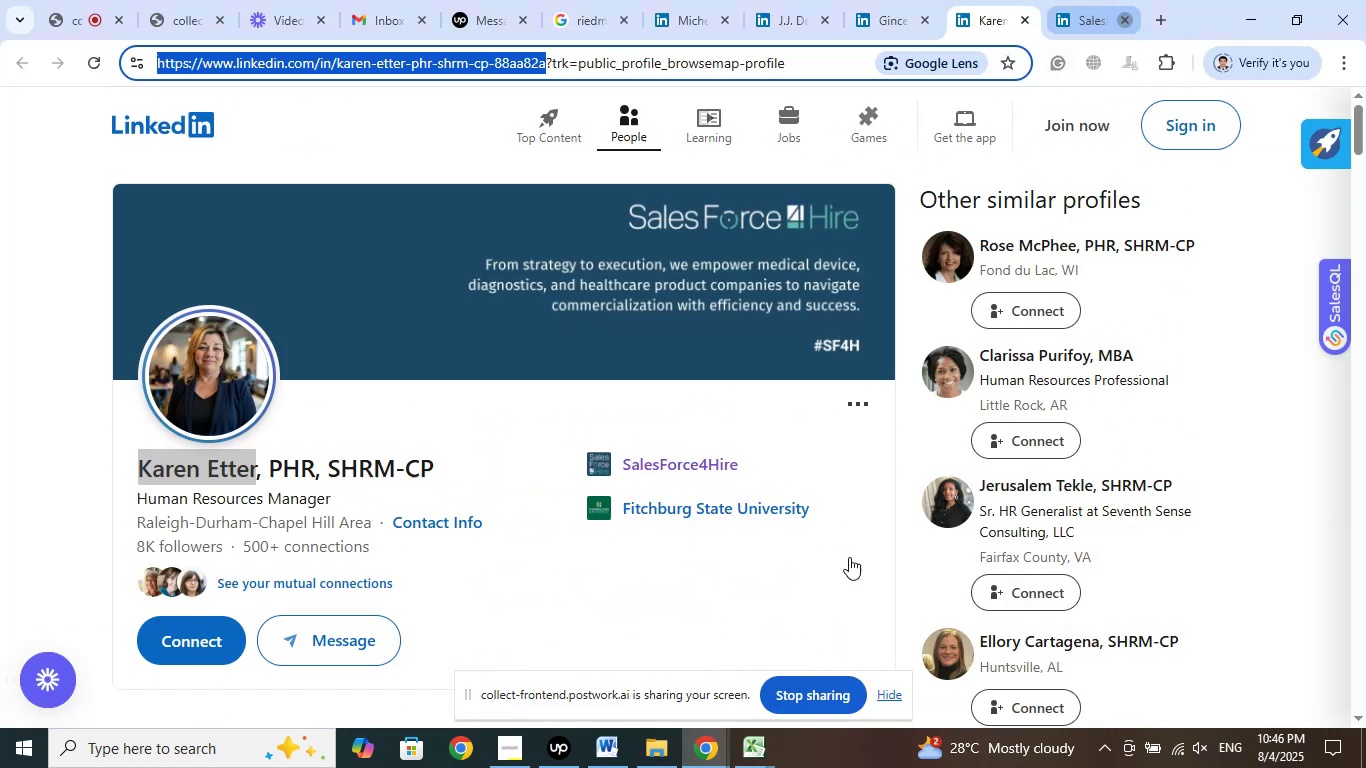 
left_click([755, 762])
 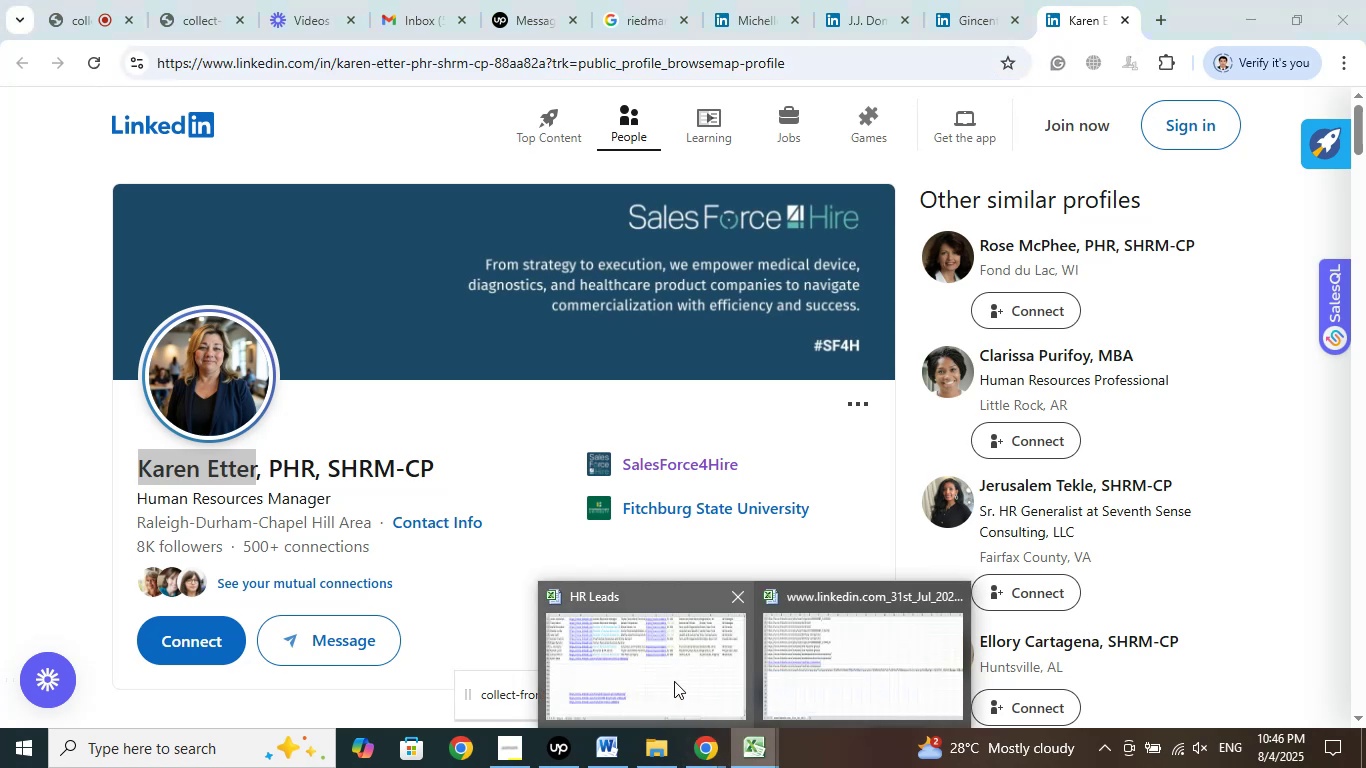 
left_click([674, 681])
 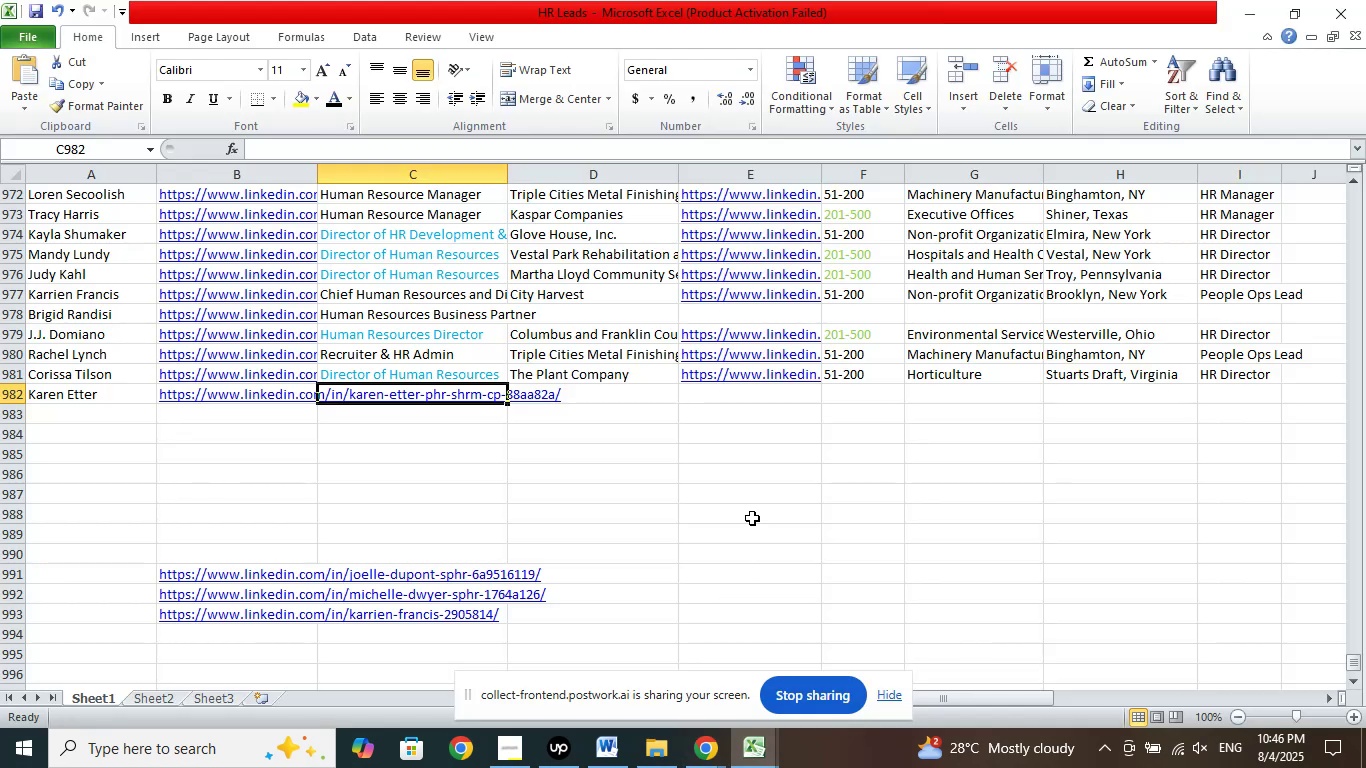 
key(Control+Z)
 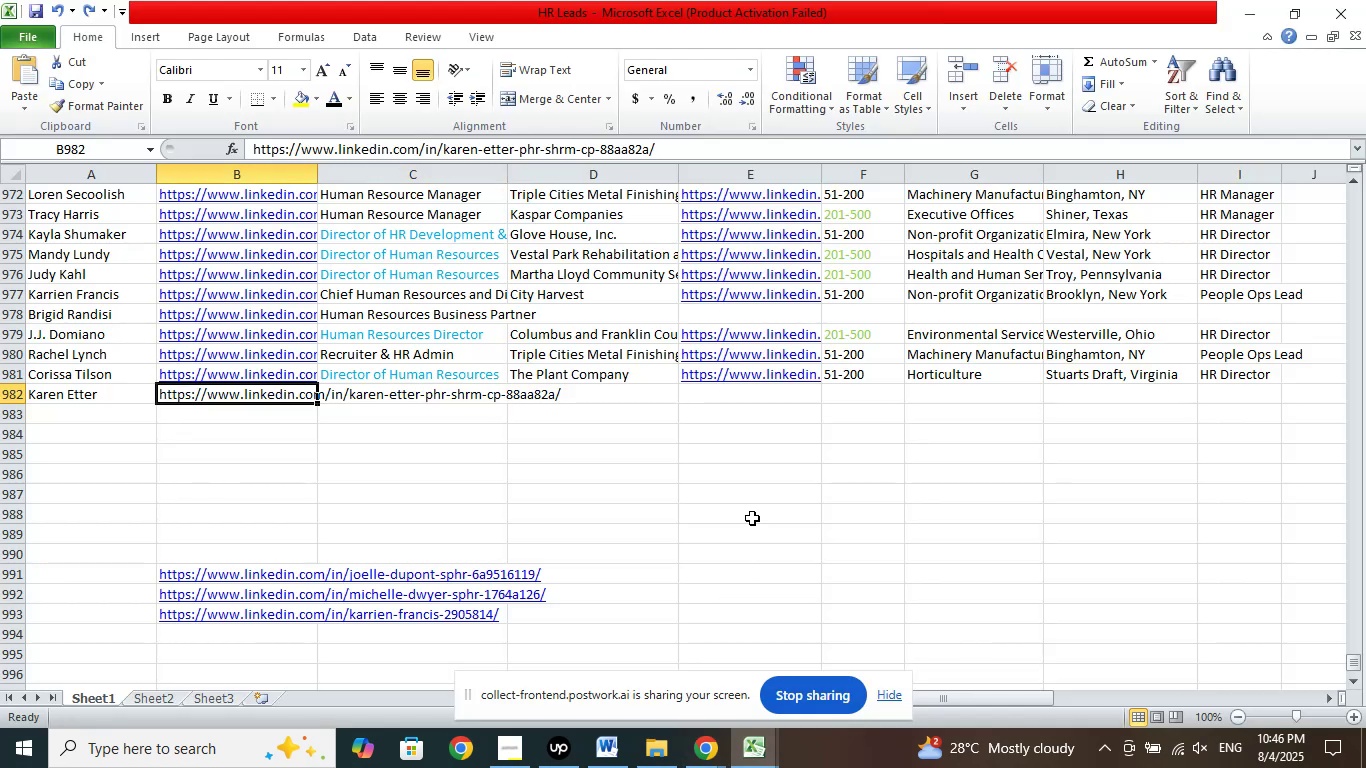 
key(Control+Z)
 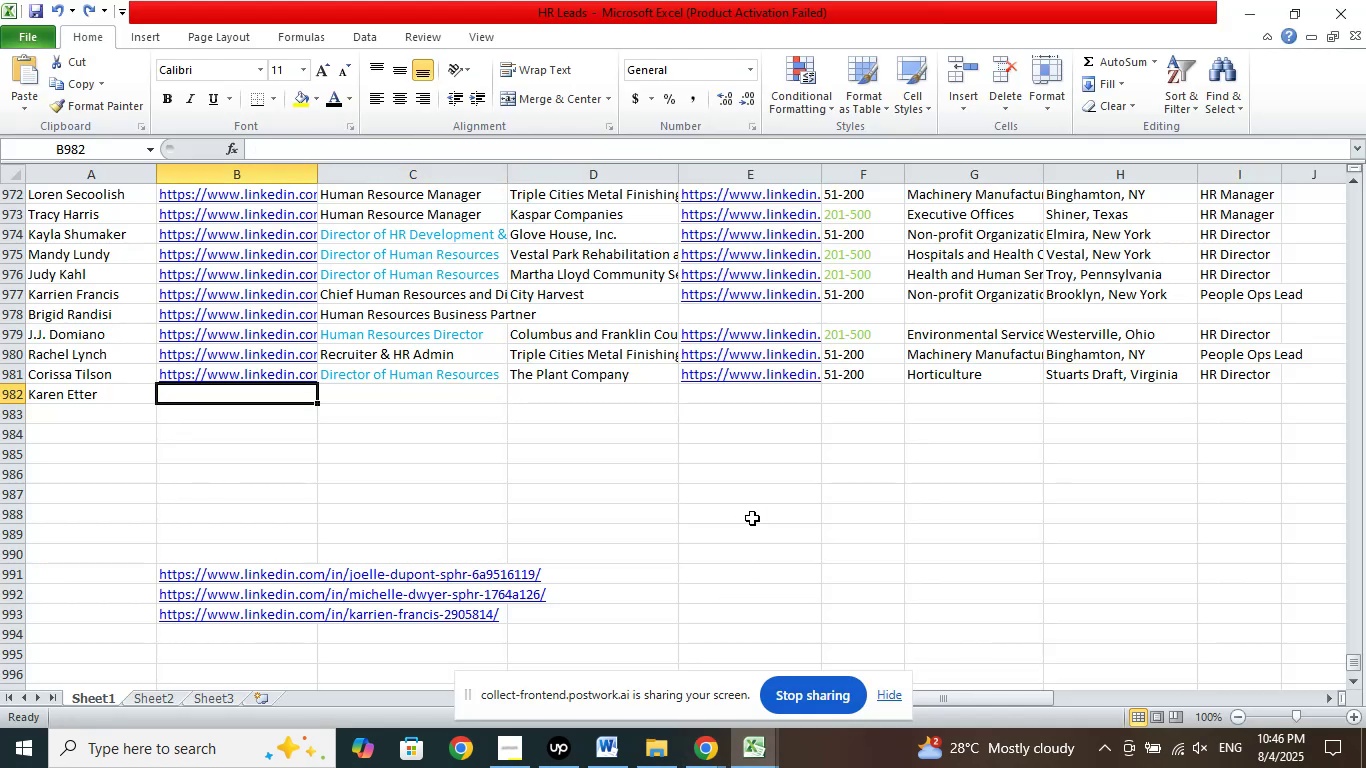 
key(Control+Z)
 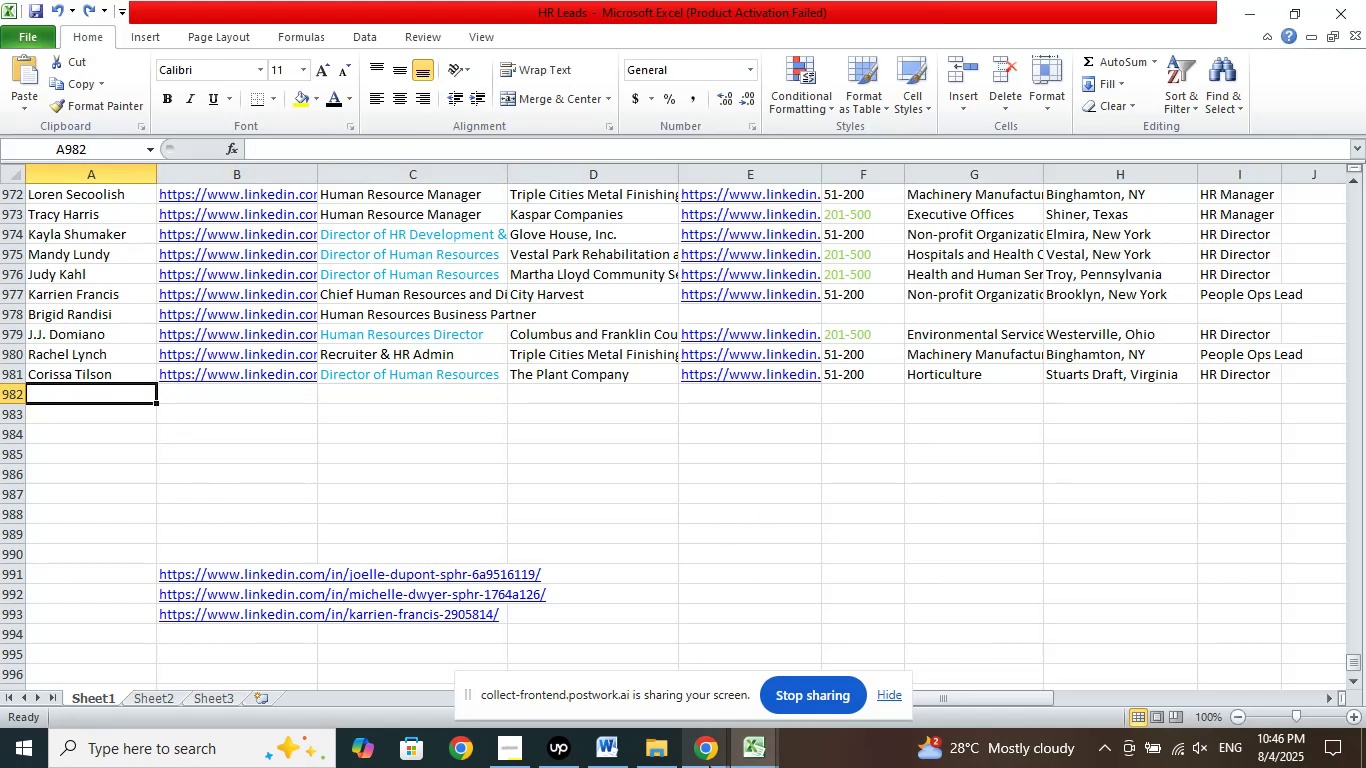 
left_click([709, 763])
 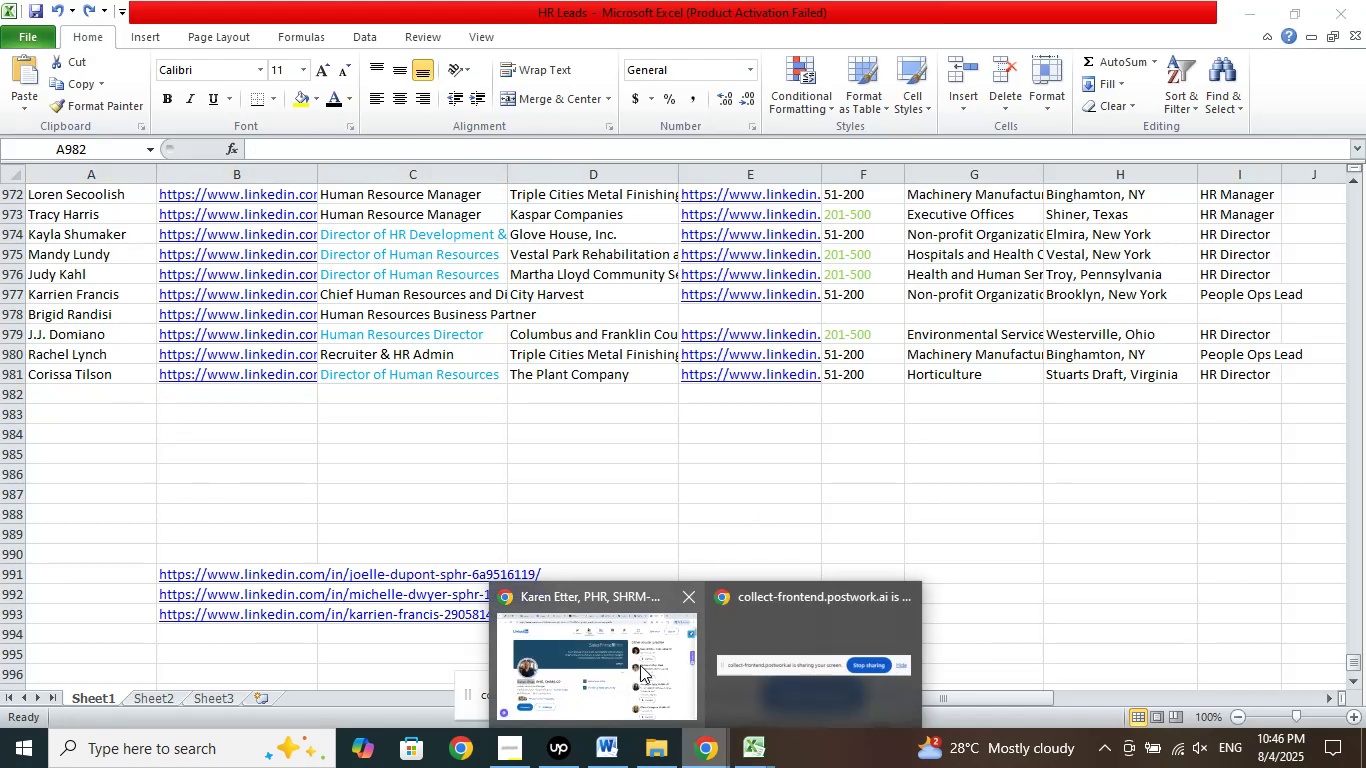 
left_click([640, 665])
 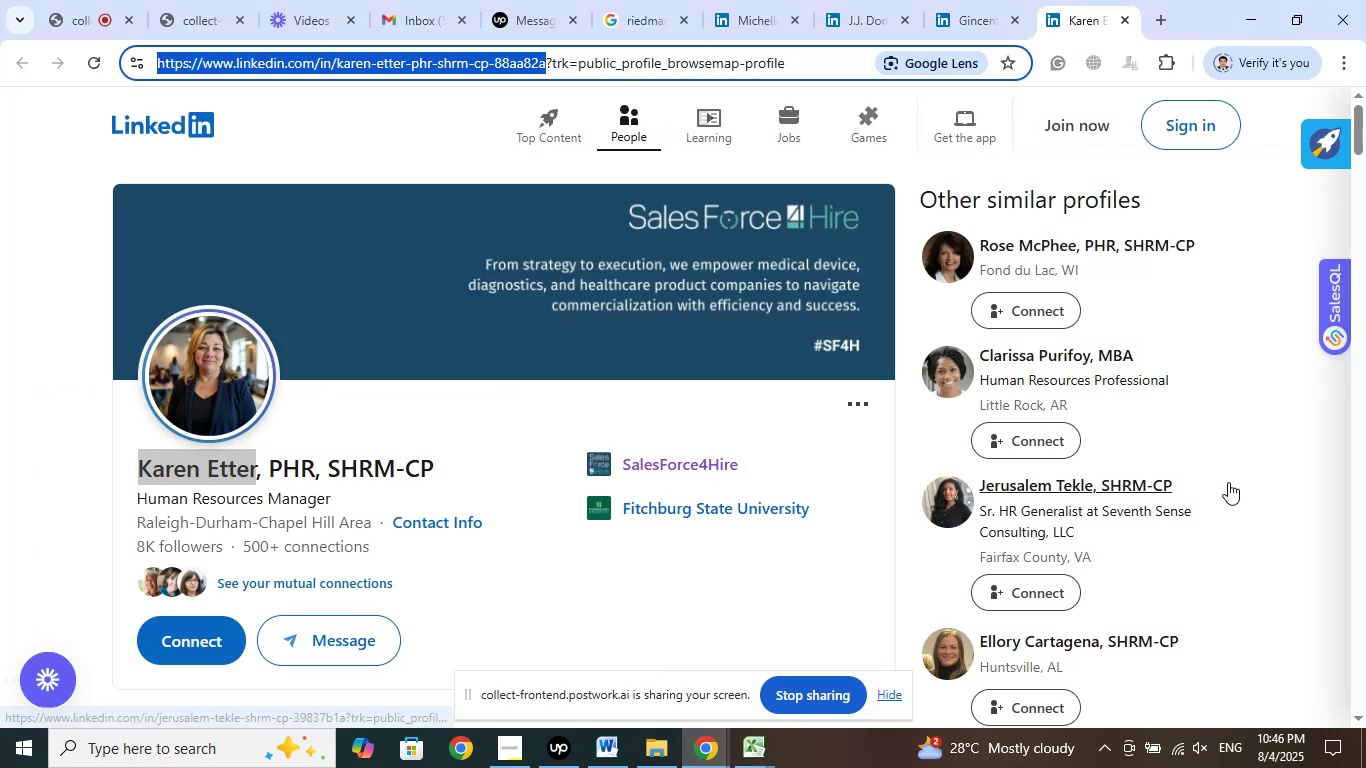 
left_click([1277, 448])
 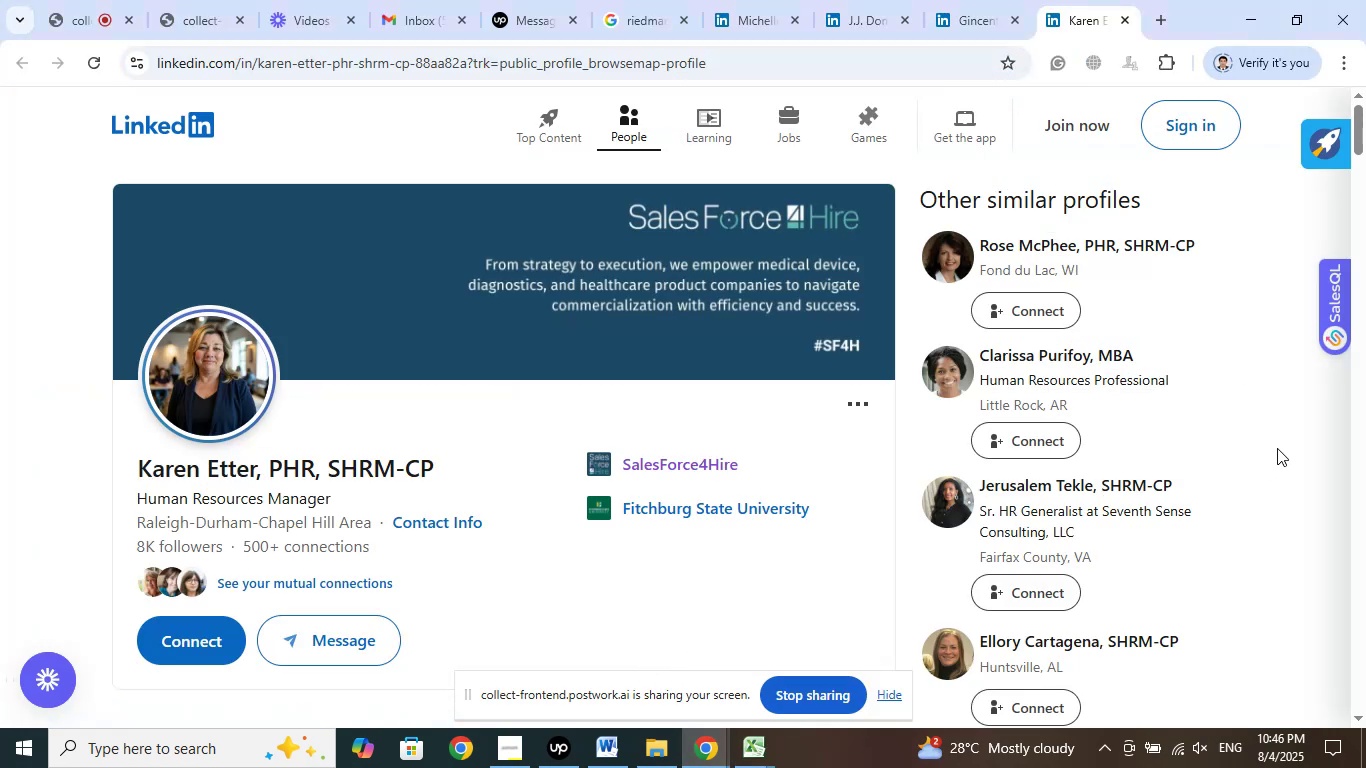 
scroll: coordinate [1277, 448], scroll_direction: up, amount: 4.0
 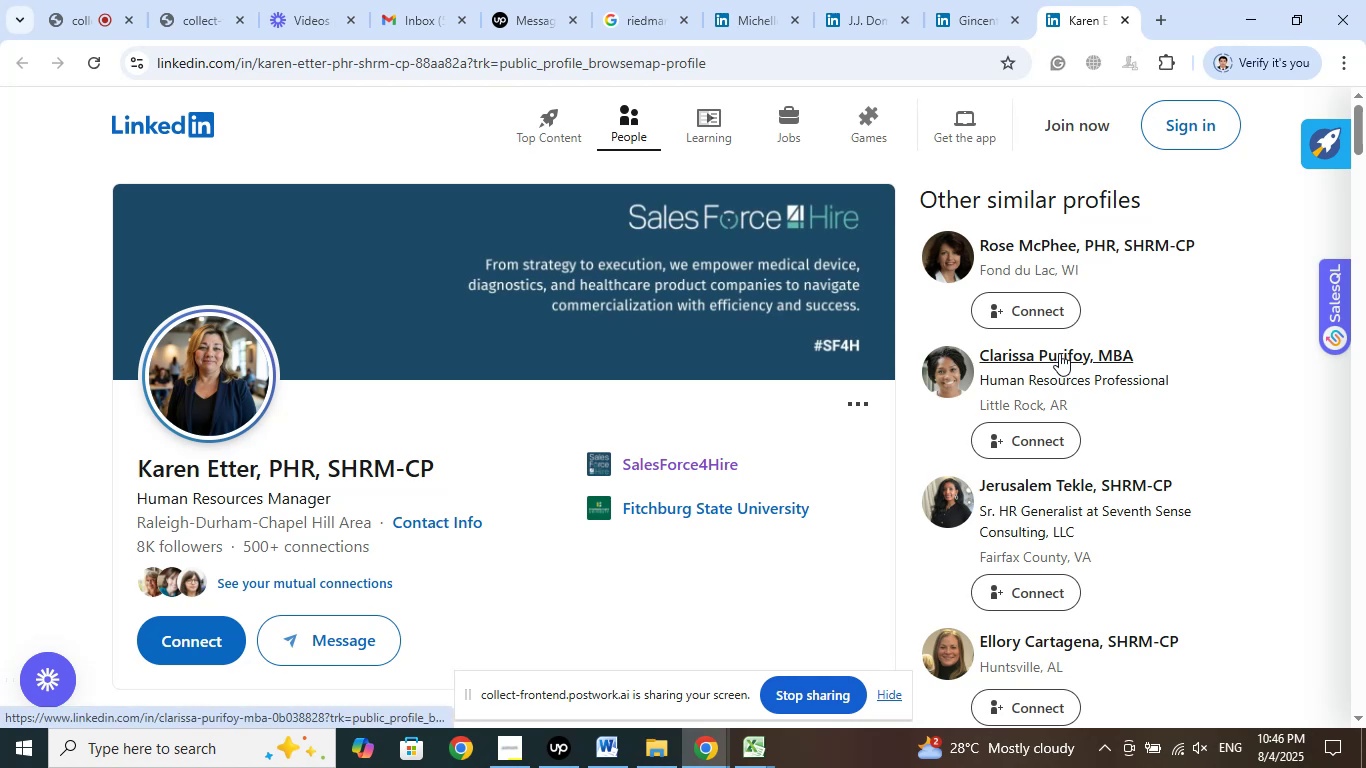 
left_click([1152, 375])
 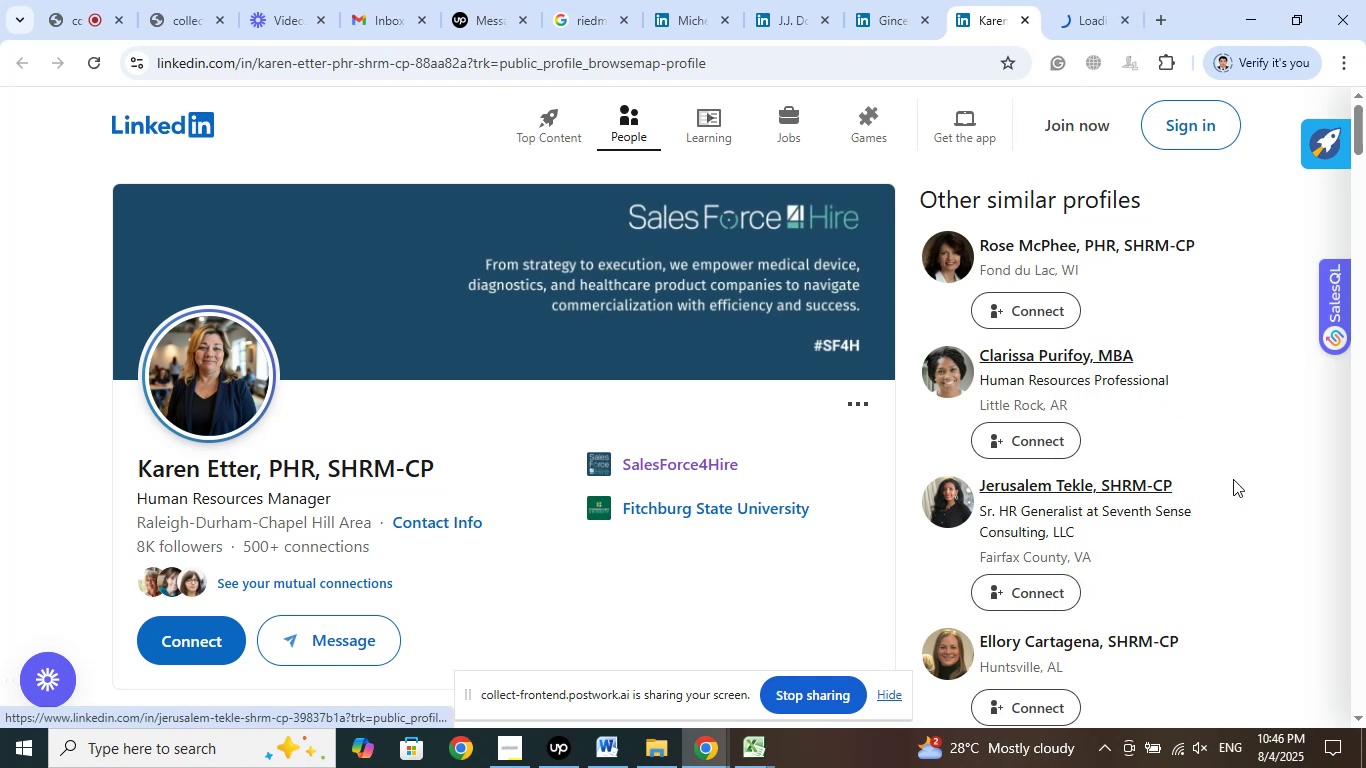 
scroll: coordinate [1233, 479], scroll_direction: down, amount: 7.0
 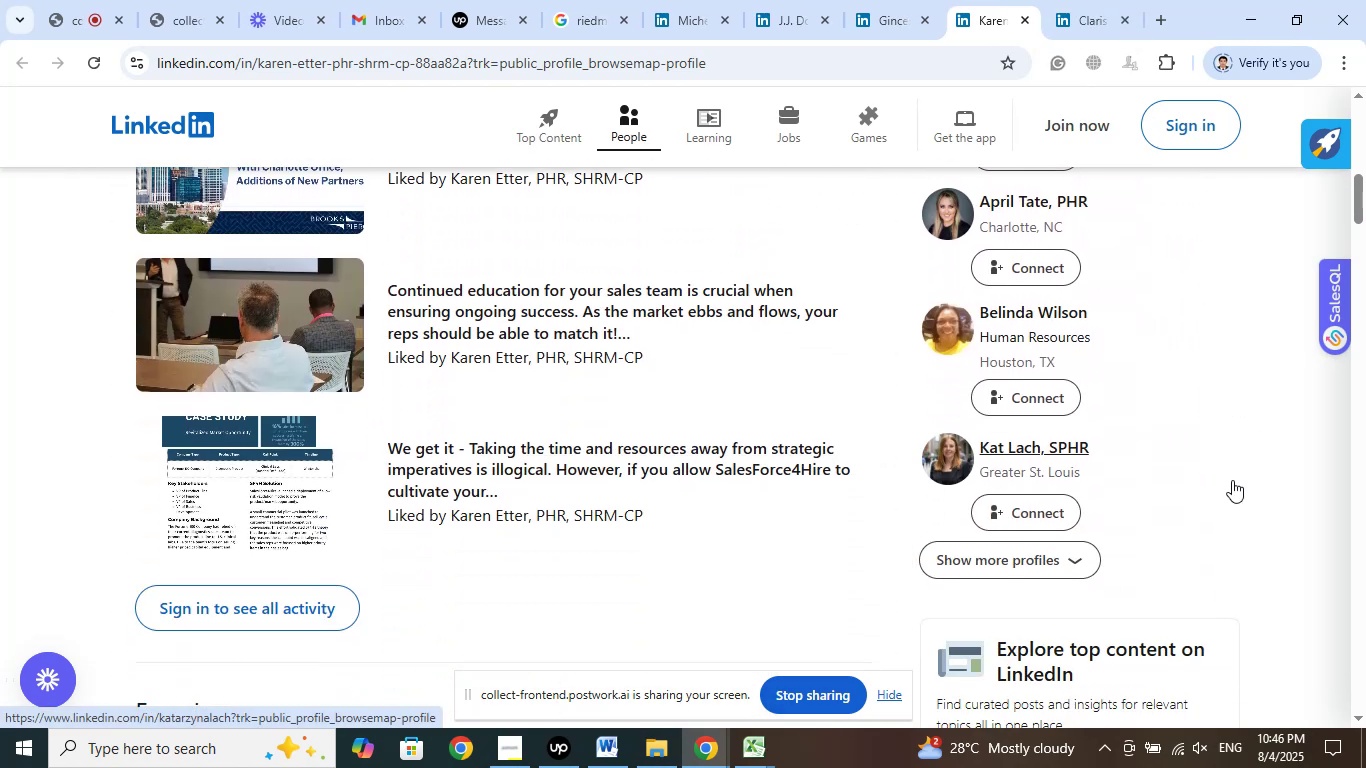 
left_click([1083, 10])
 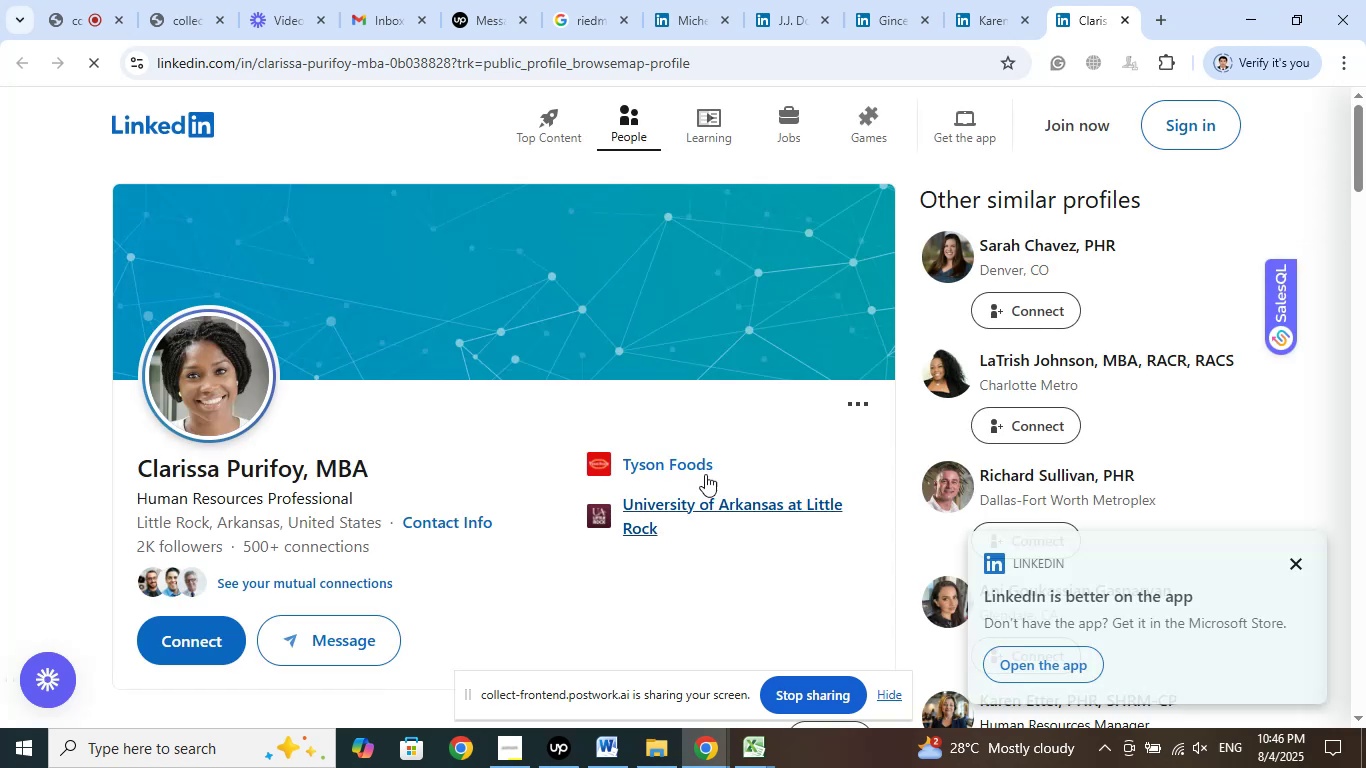 
right_click([685, 462])
 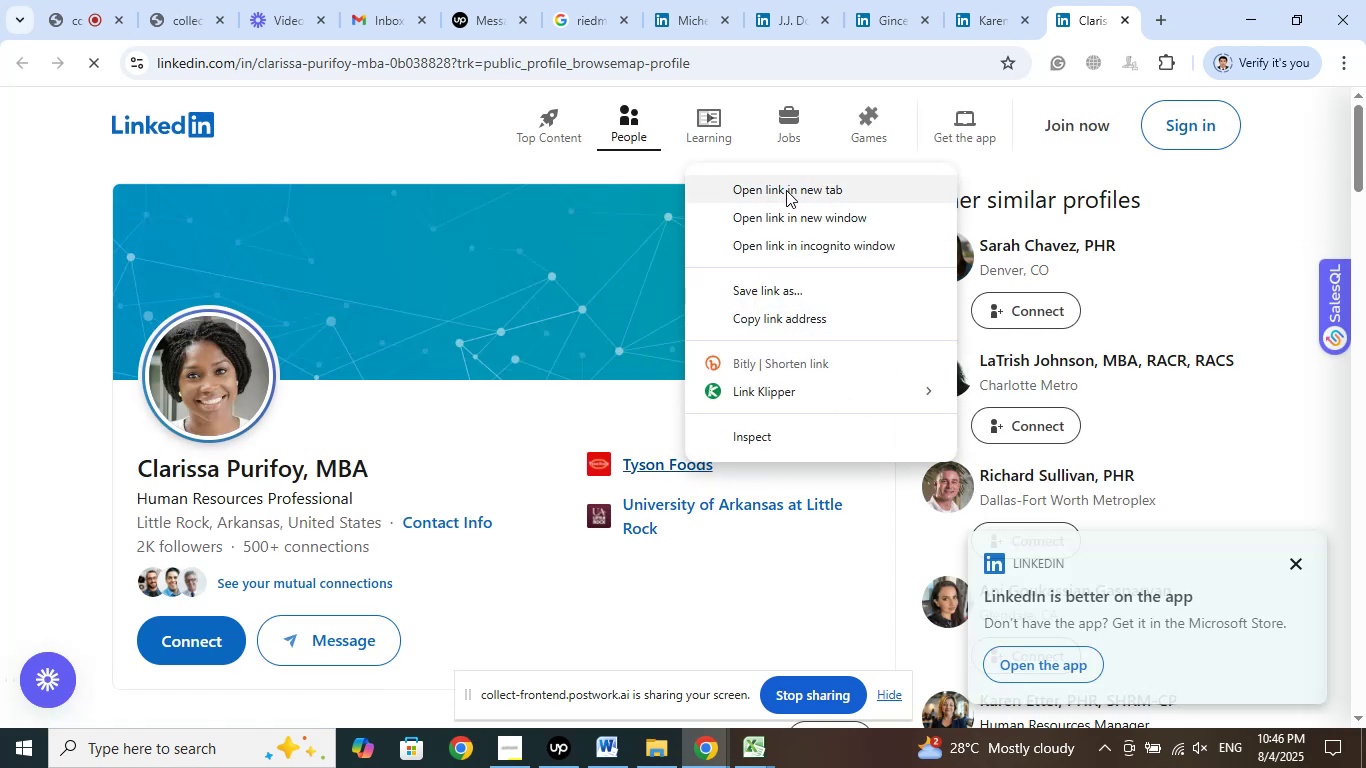 
scroll: coordinate [799, 440], scroll_direction: down, amount: 11.0
 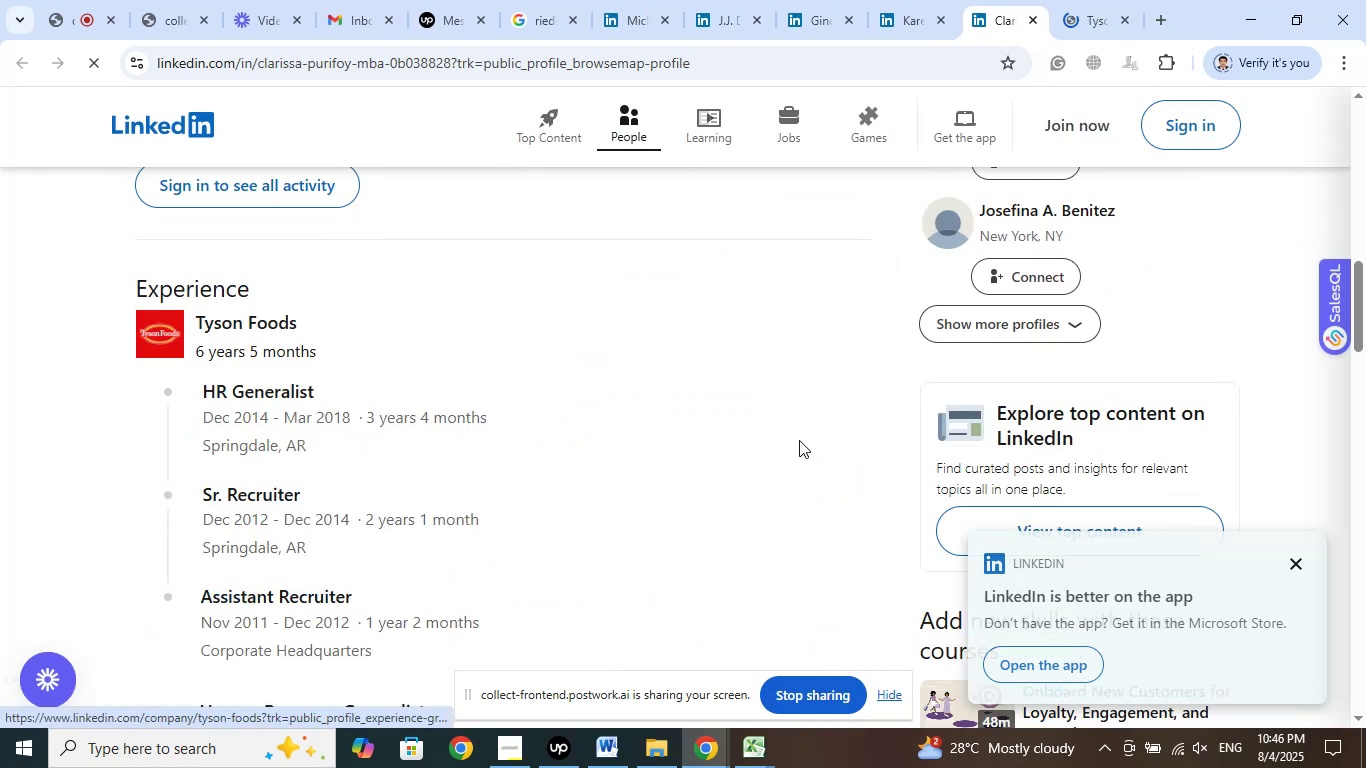 
scroll: coordinate [808, 428], scroll_direction: up, amount: 17.0
 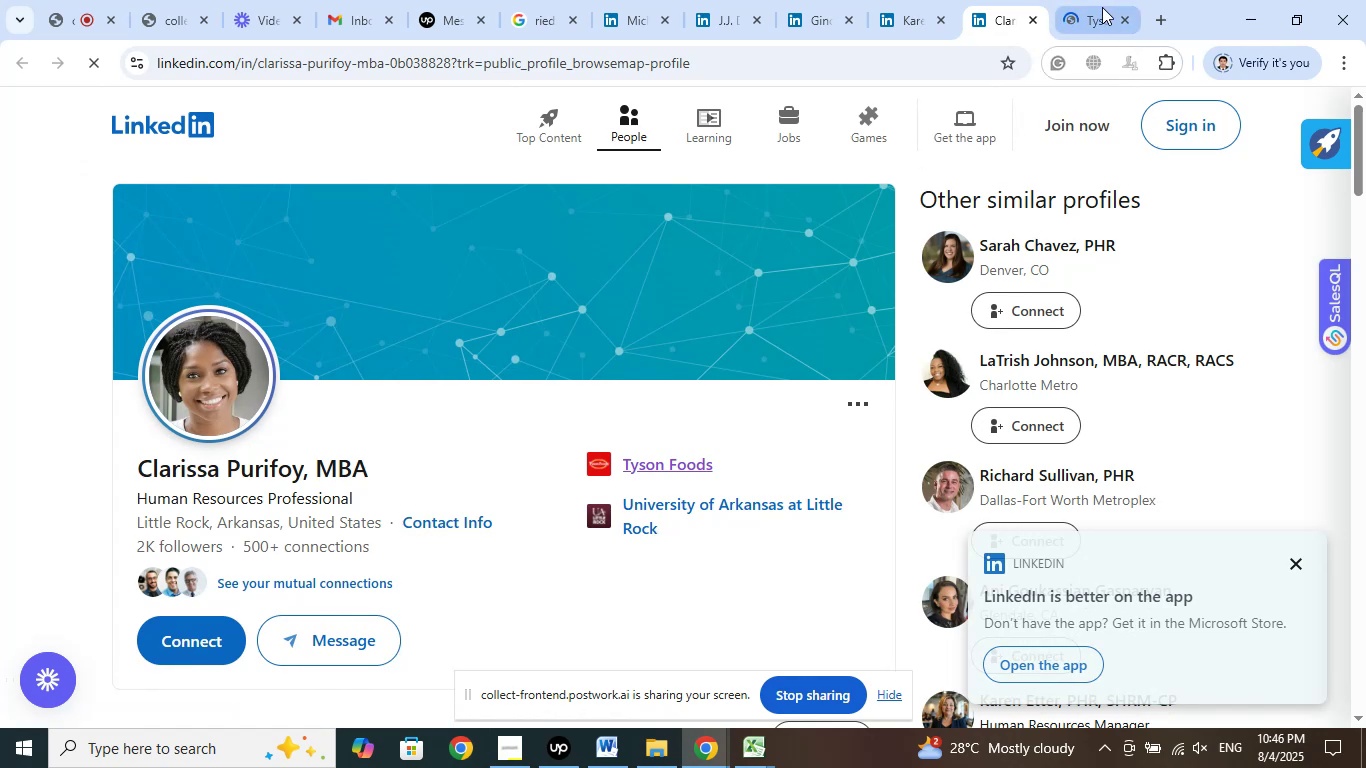 
mouse_move([1055, 383])
 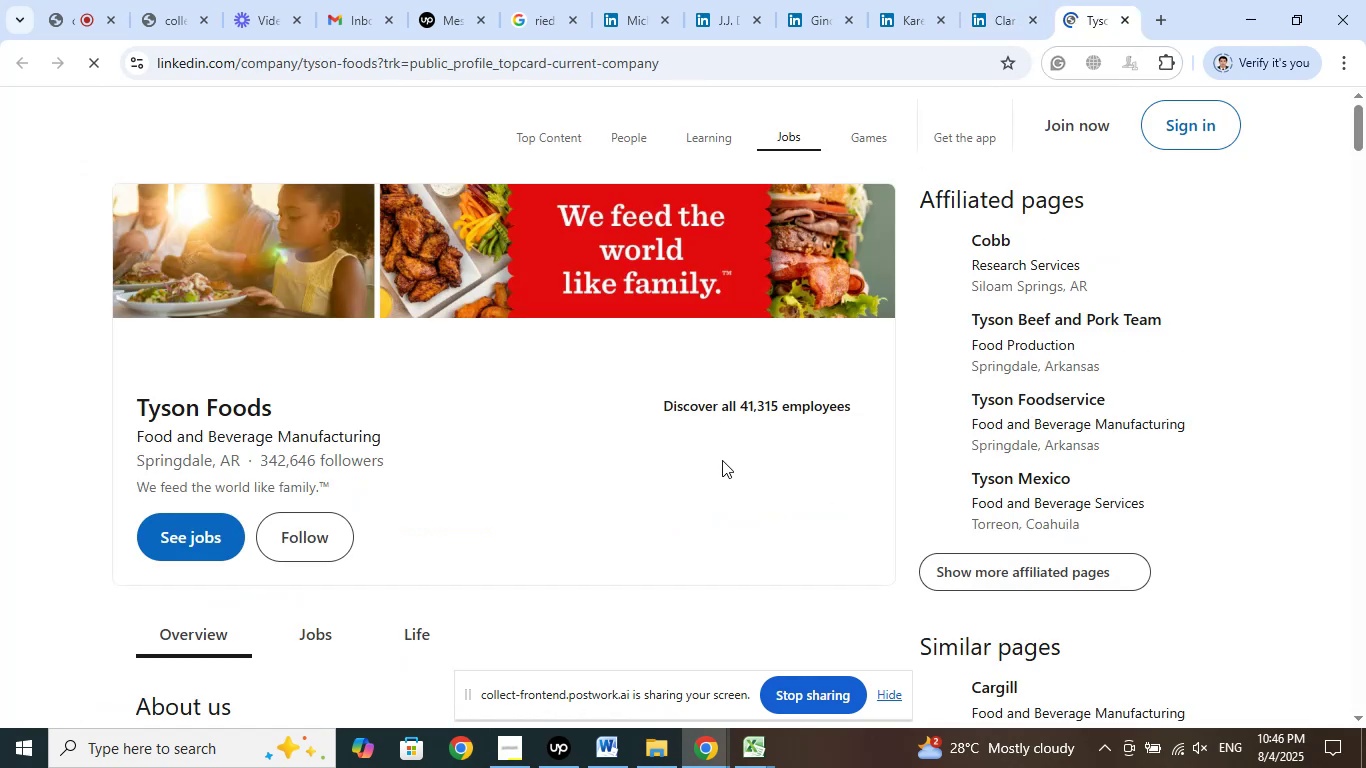 
scroll: coordinate [617, 522], scroll_direction: down, amount: 5.0
 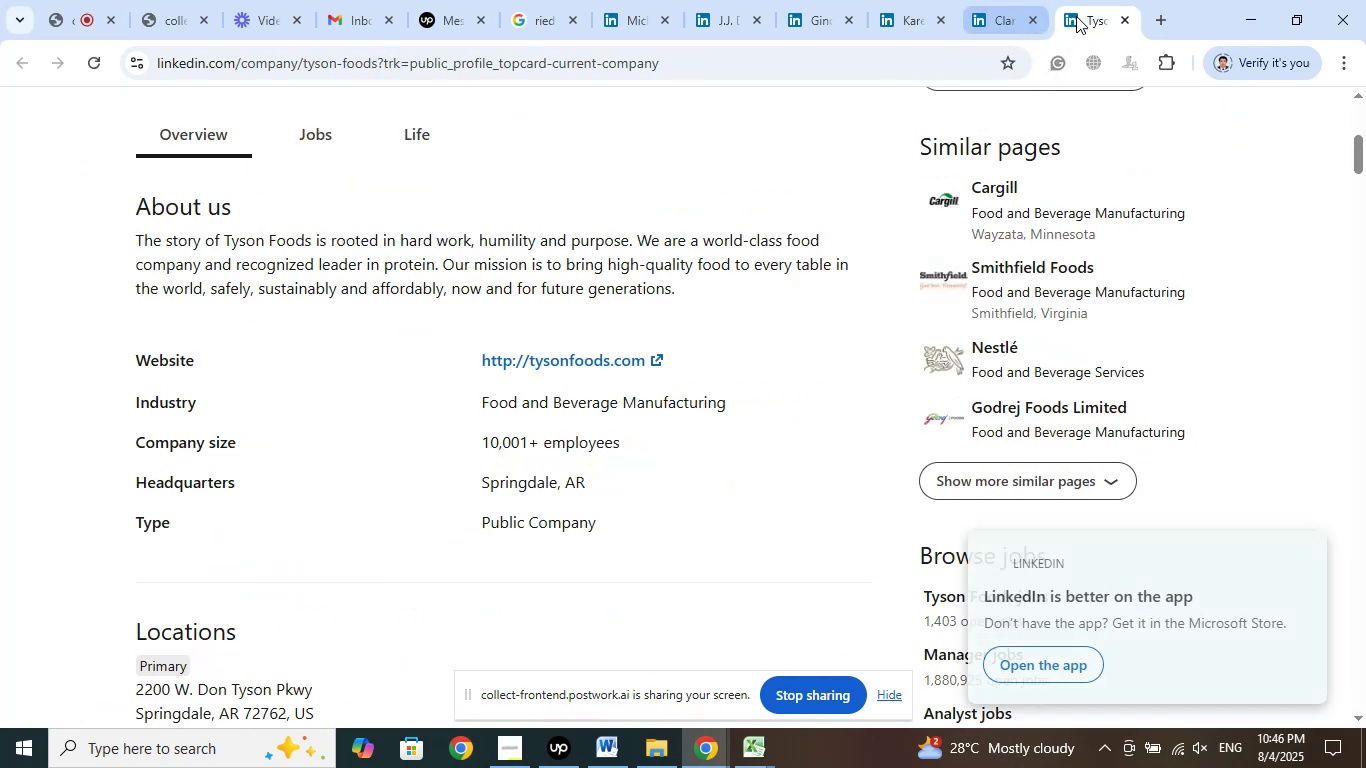 
left_click([1125, 26])
 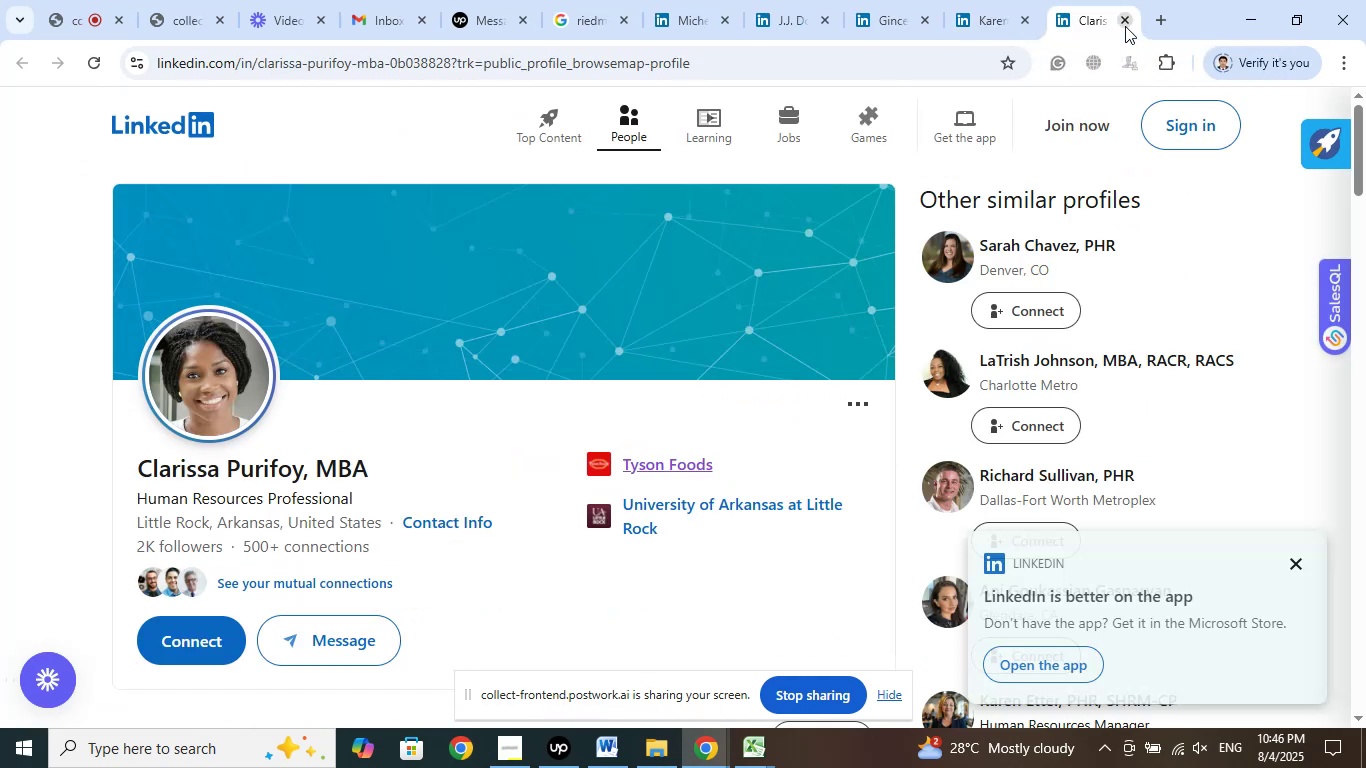 
left_click([1125, 26])
 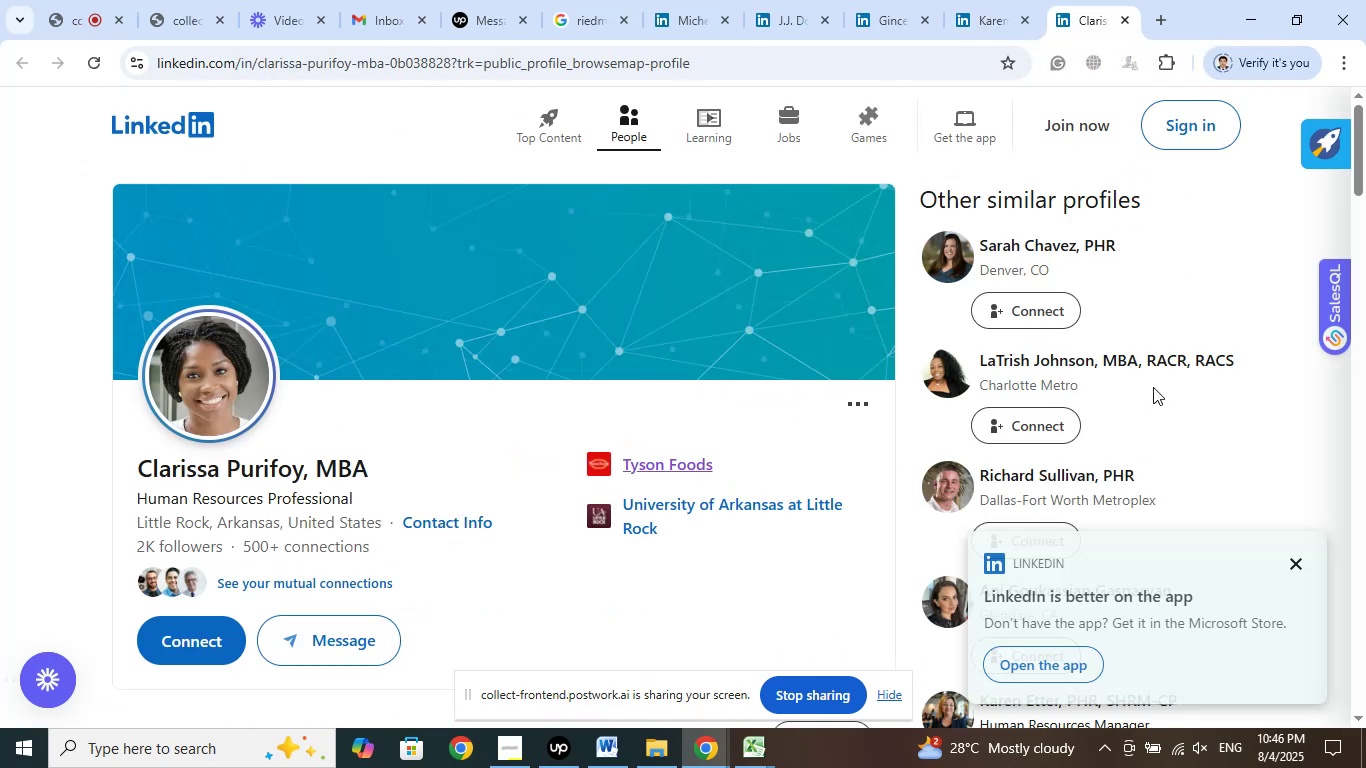 
mouse_move([1117, 407])
 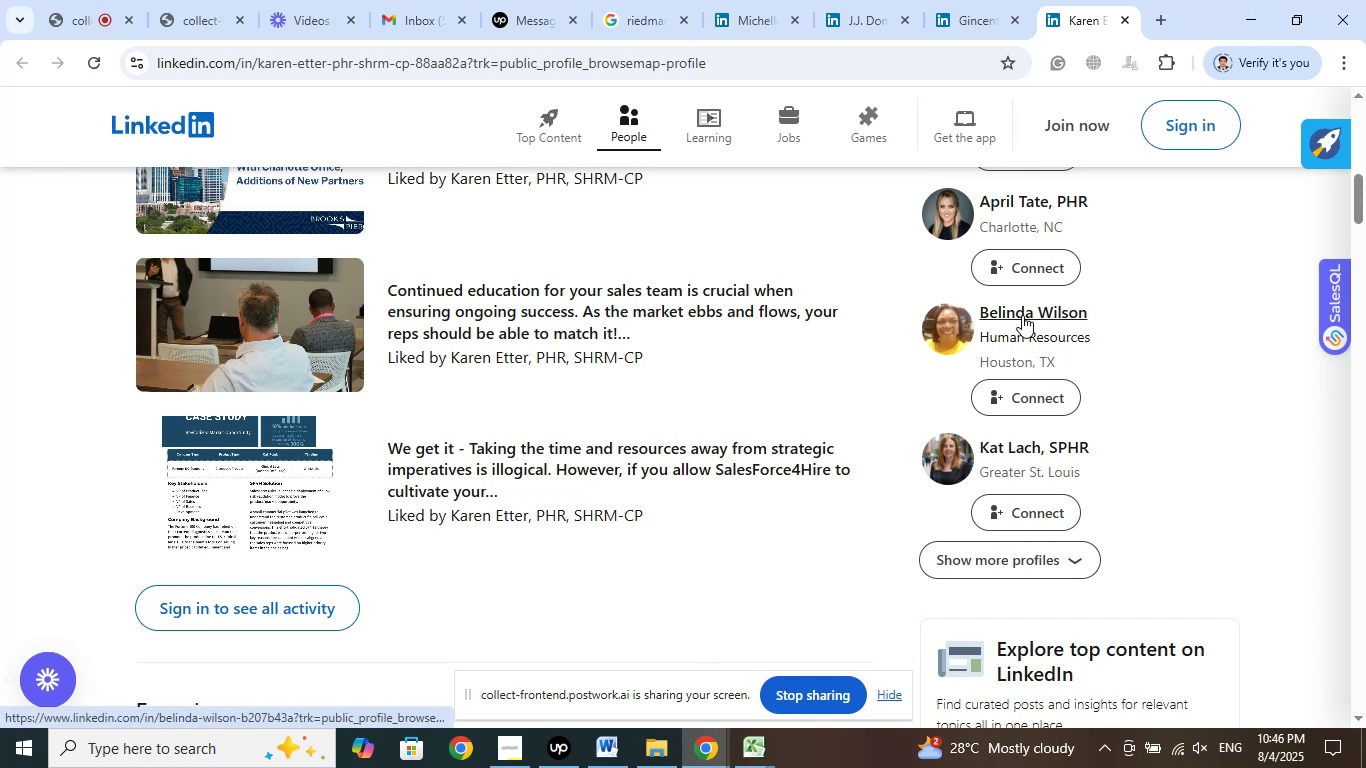 
right_click([1022, 315])
 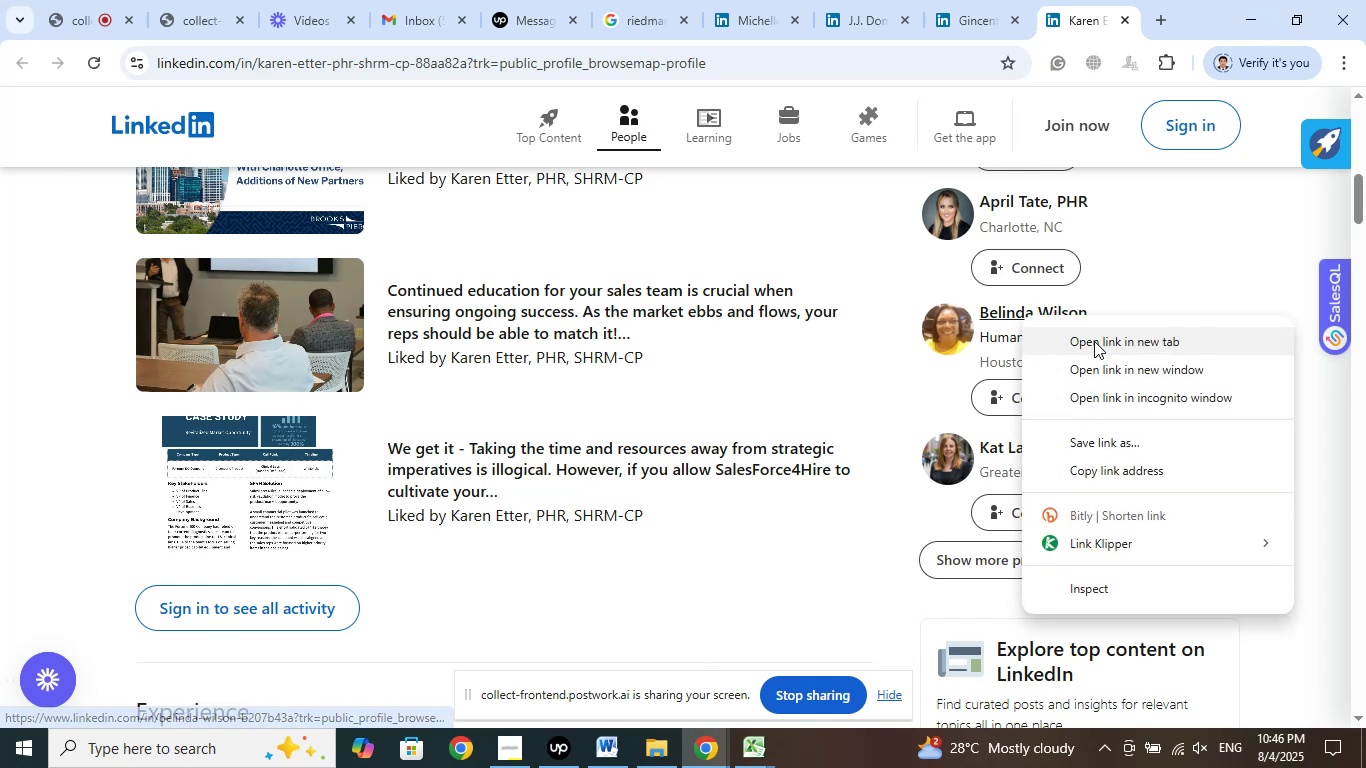 
left_click([1094, 341])
 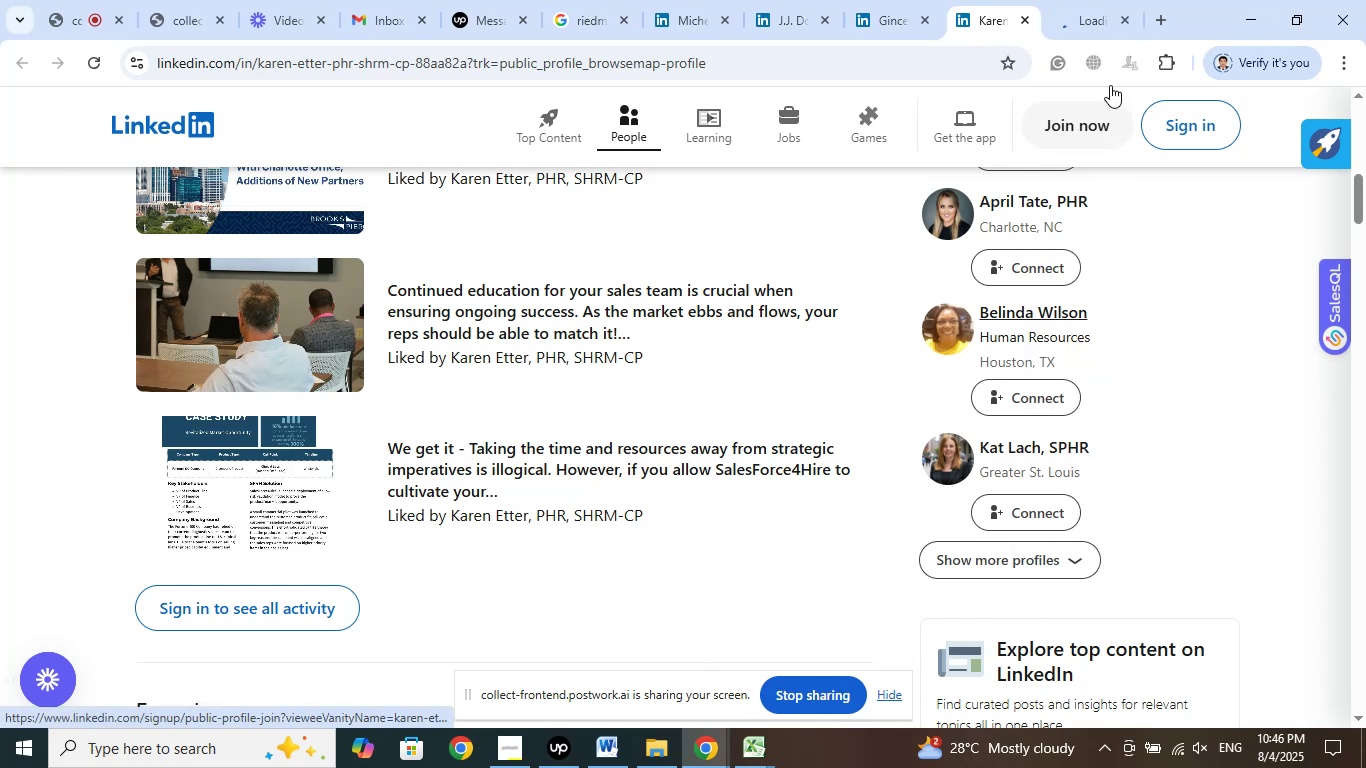 
left_click([1121, 0])
 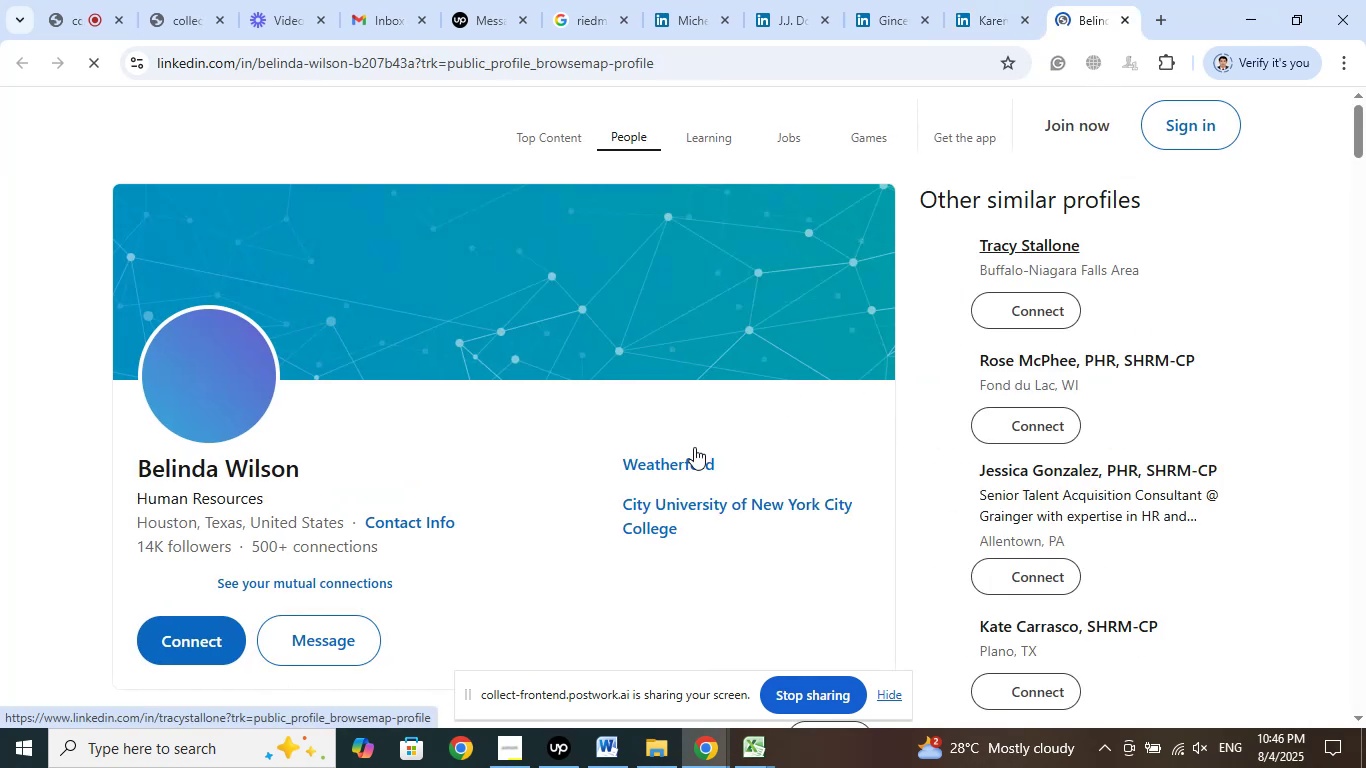 
right_click([689, 463])
 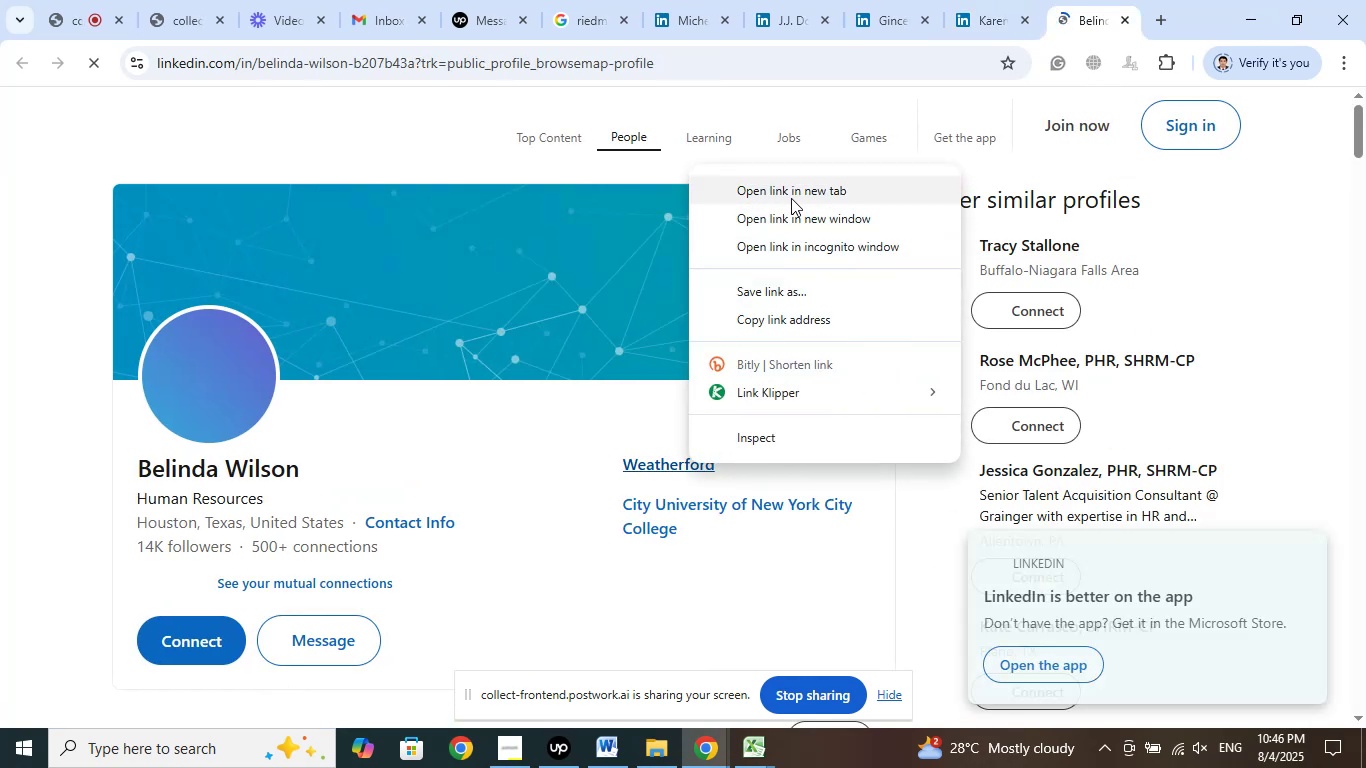 
left_click([791, 197])
 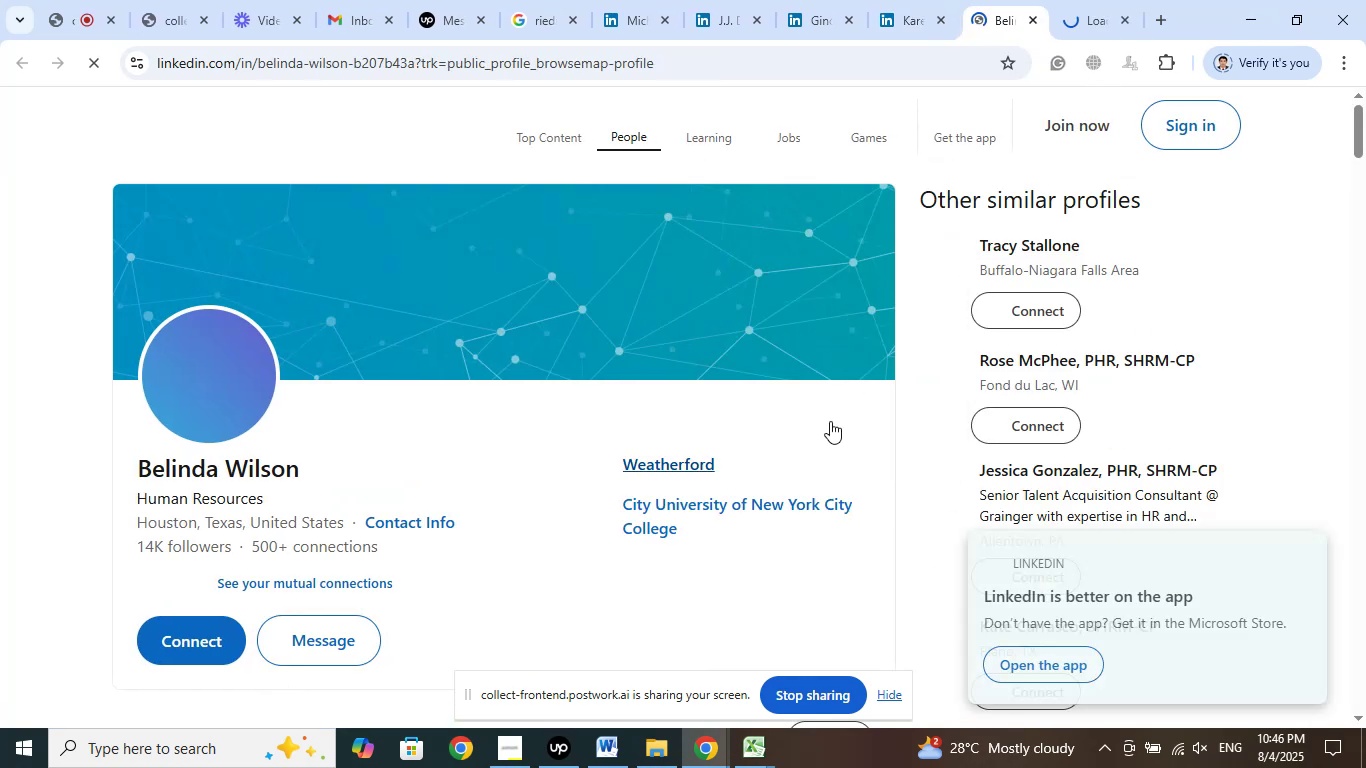 
scroll: coordinate [835, 437], scroll_direction: down, amount: 3.0
 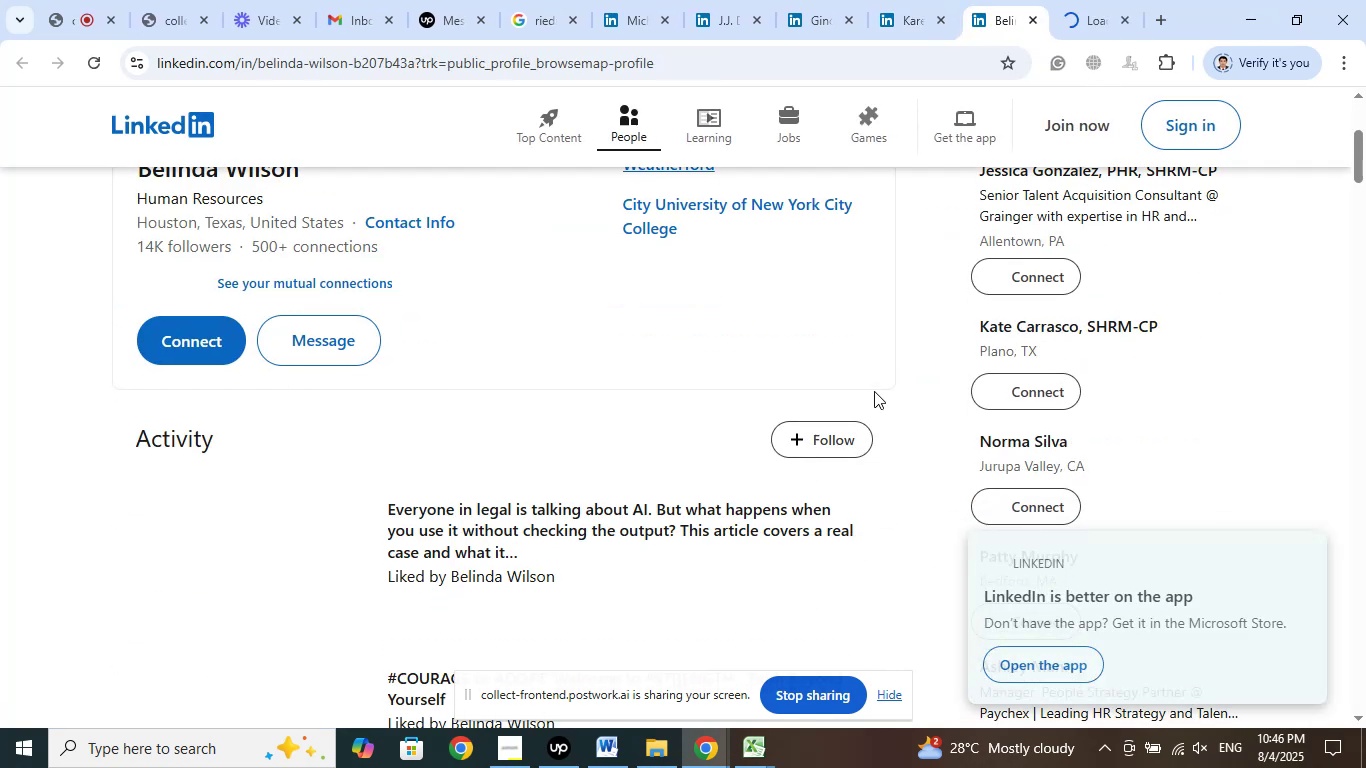 
scroll: coordinate [911, 369], scroll_direction: up, amount: 2.0
 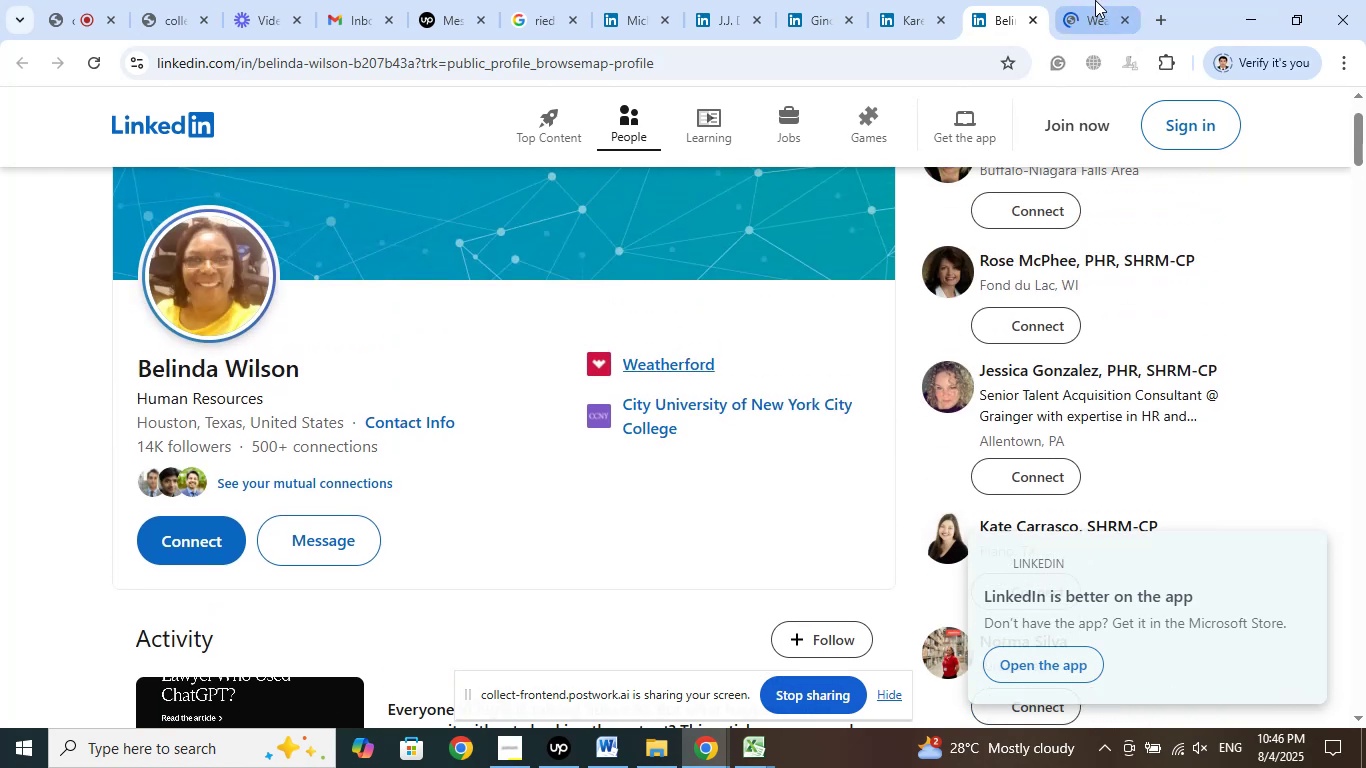 
mouse_move([945, 336])
 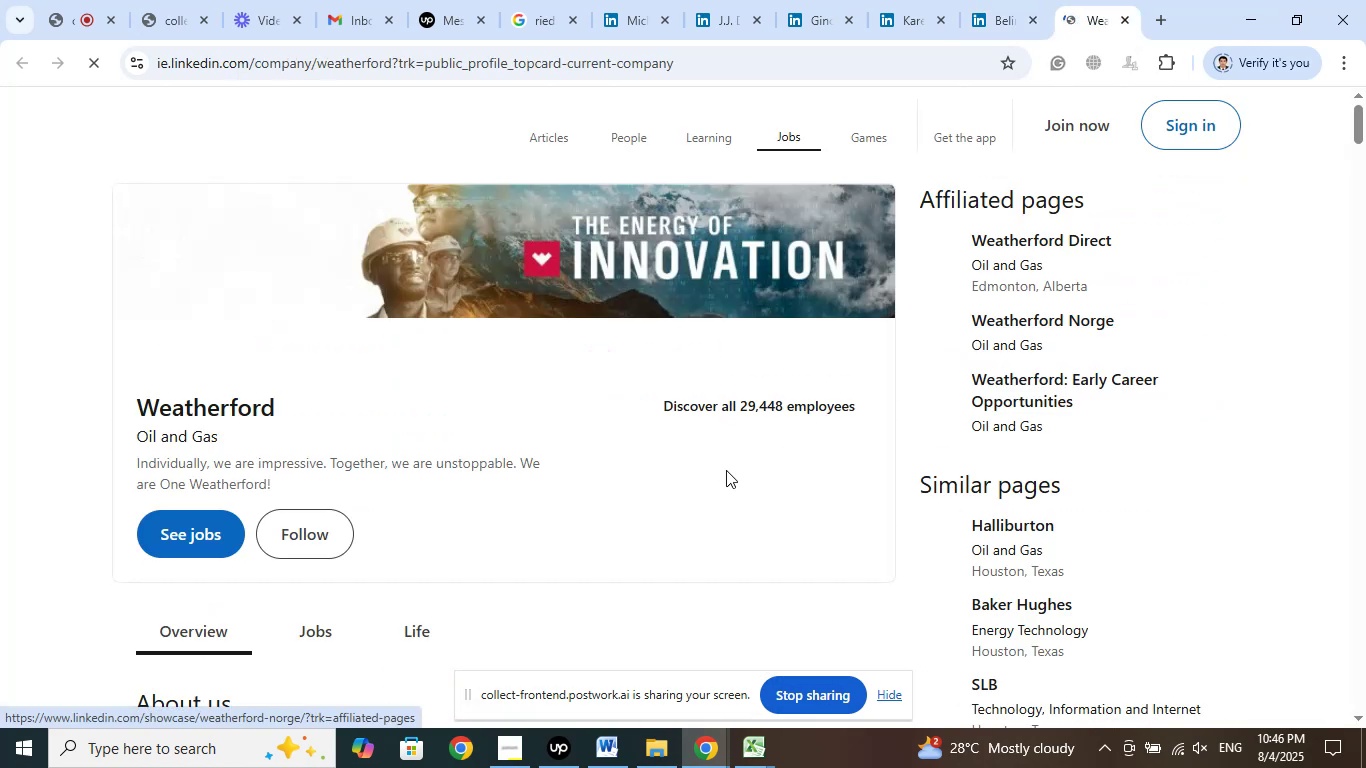 
scroll: coordinate [782, 418], scroll_direction: down, amount: 8.0
 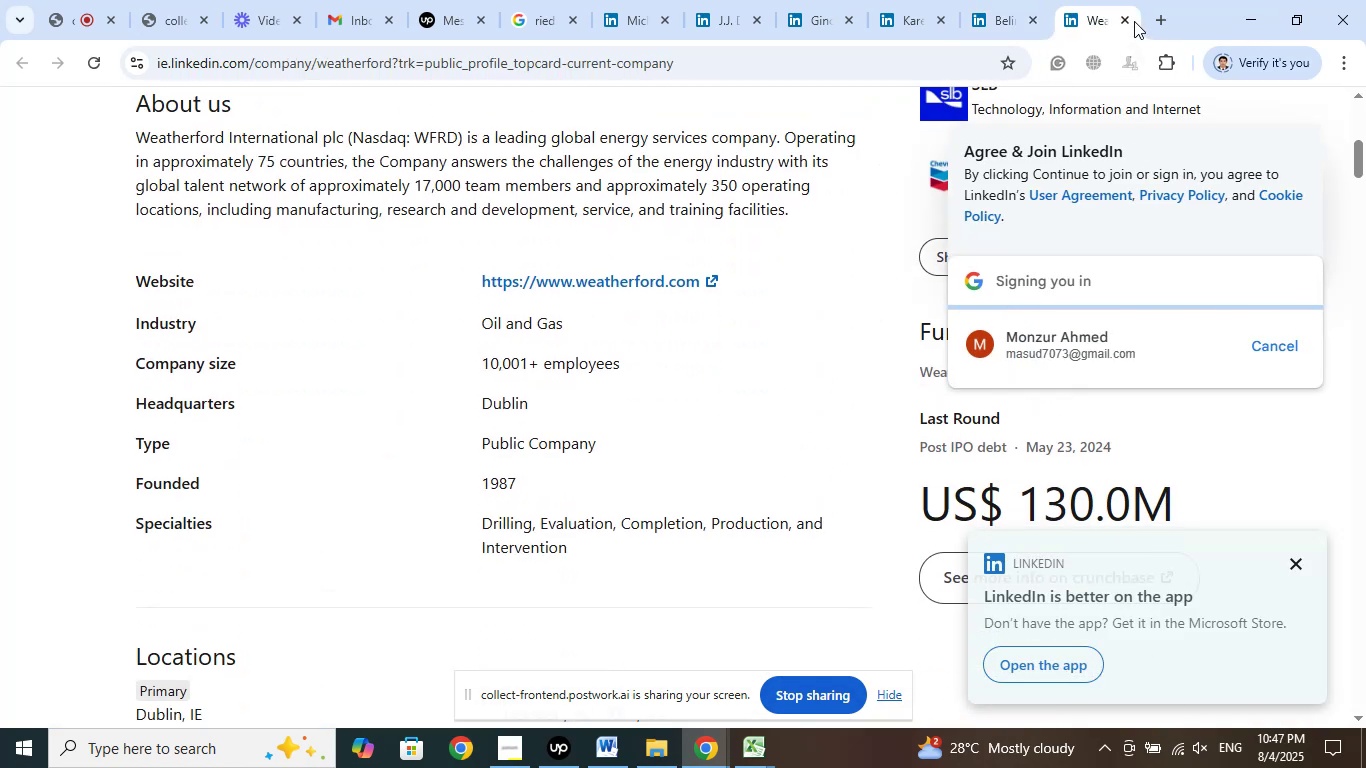 
left_click([1125, 23])
 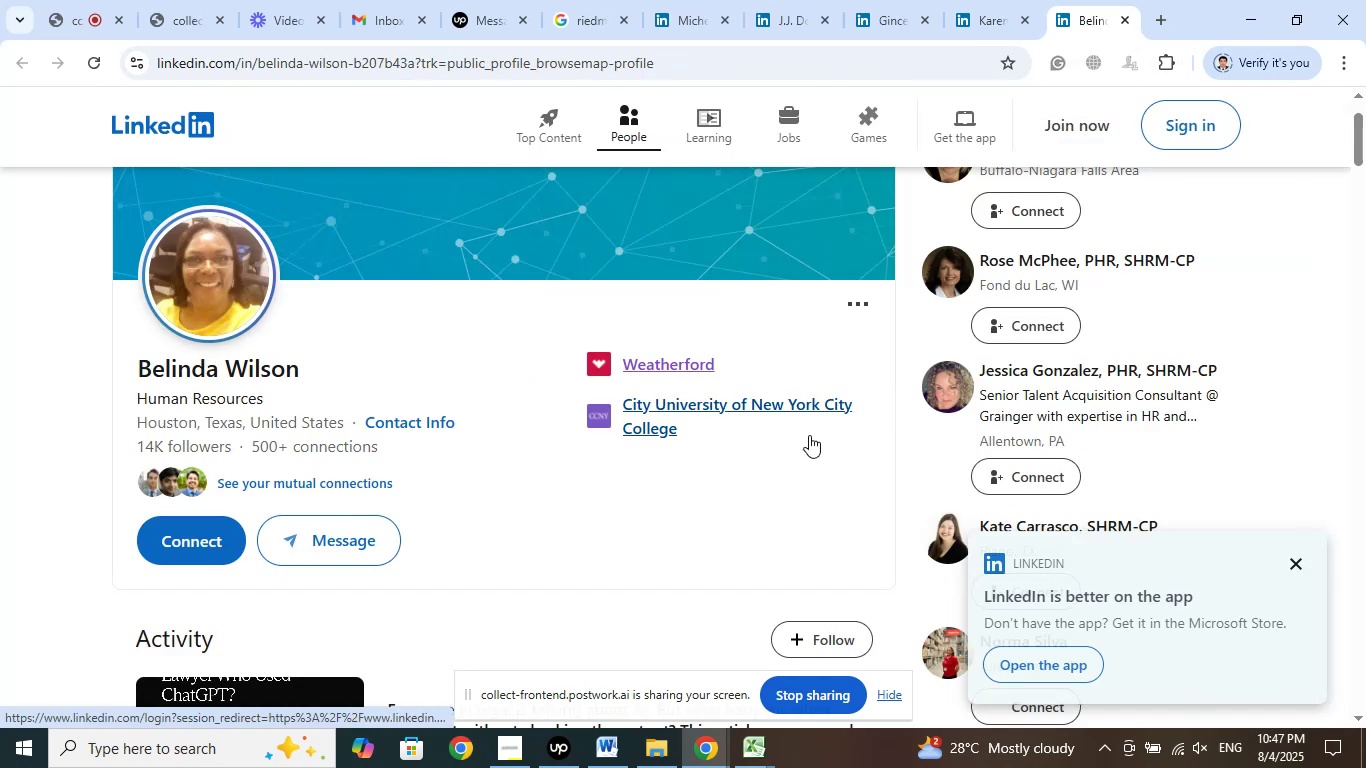 
scroll: coordinate [1255, 394], scroll_direction: up, amount: 6.0
 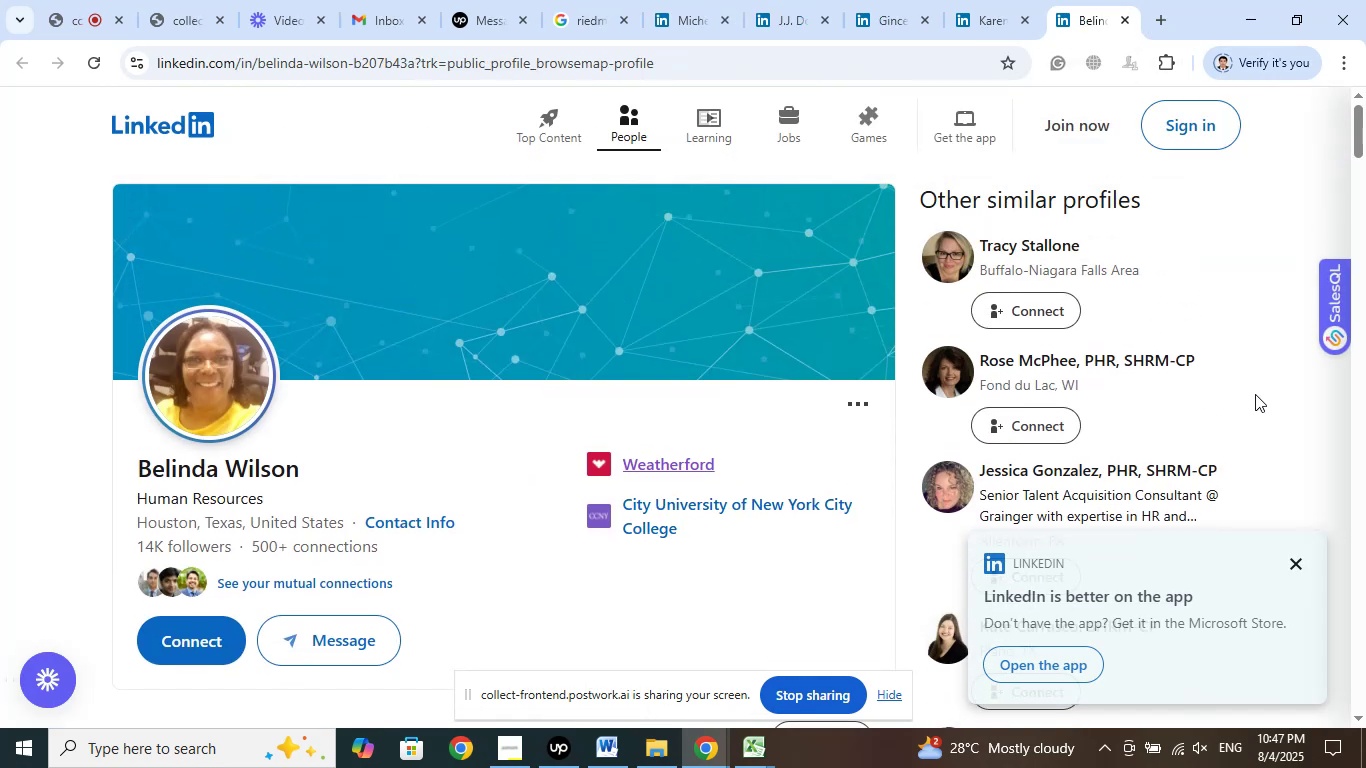 
scroll: coordinate [1255, 394], scroll_direction: down, amount: 4.0
 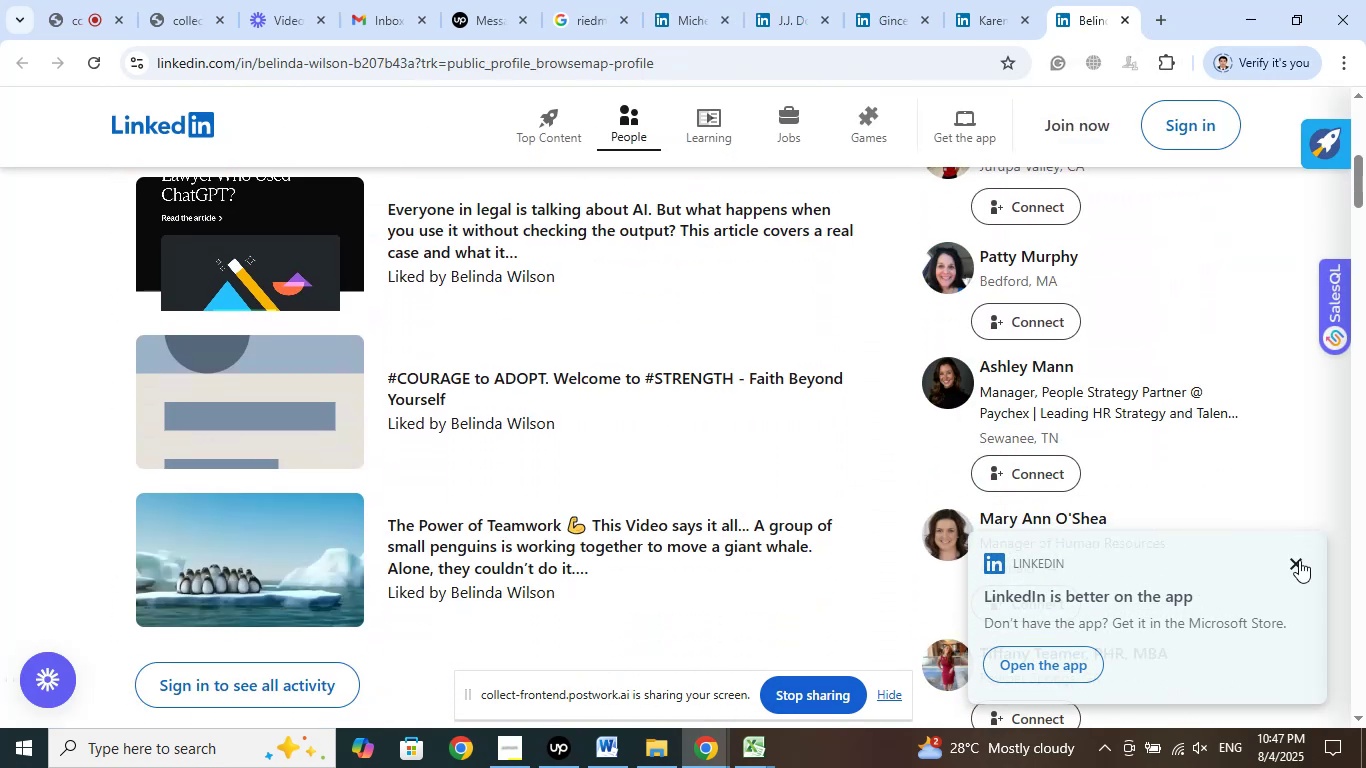 
left_click([1299, 560])
 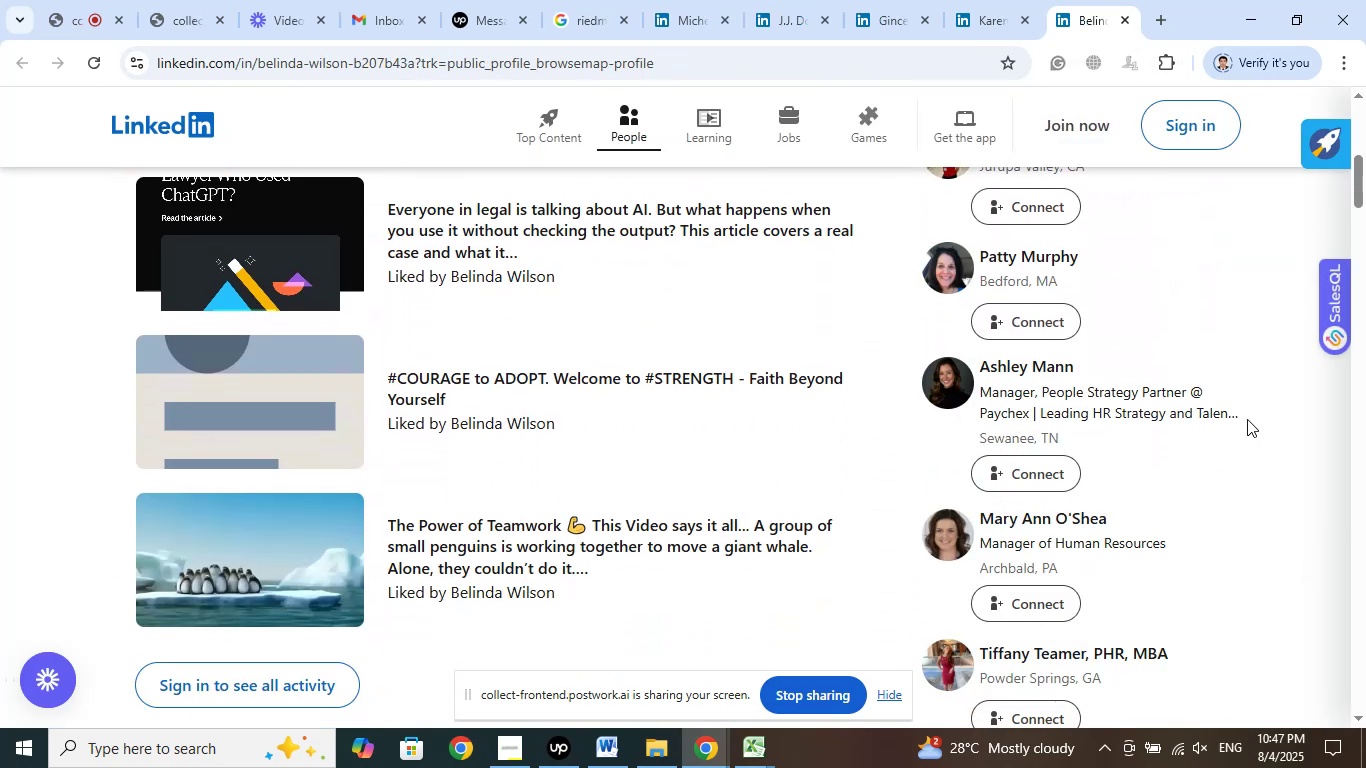 
scroll: coordinate [1252, 411], scroll_direction: down, amount: 1.0
 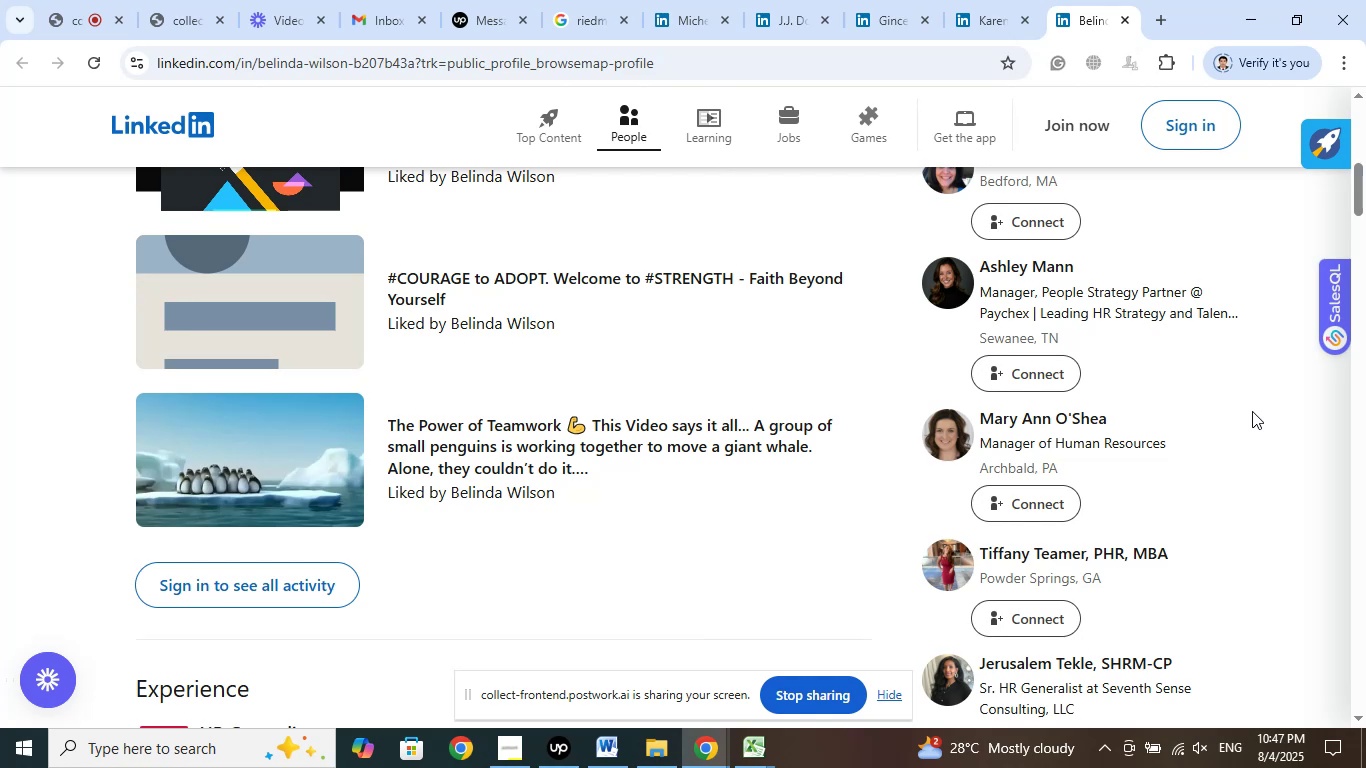 
wait(6.3)
 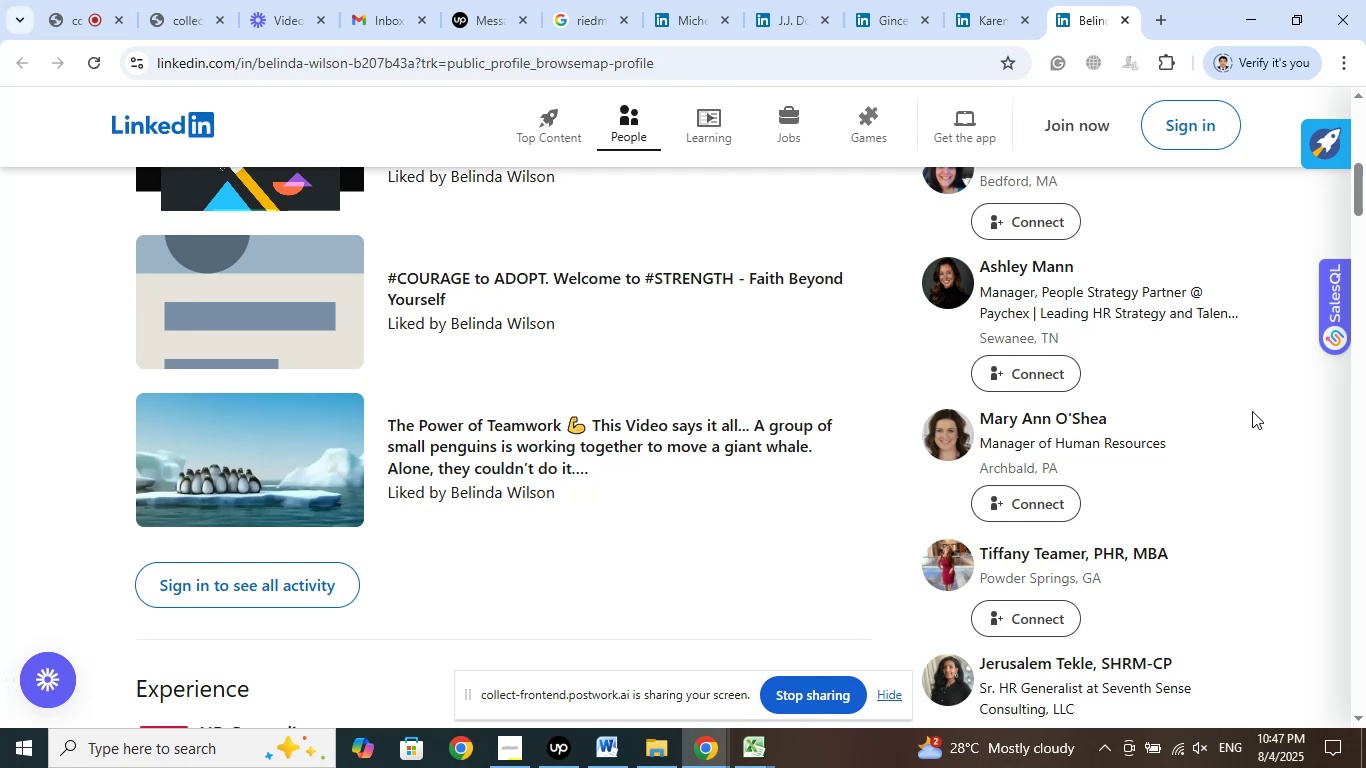 
right_click([1033, 268])
 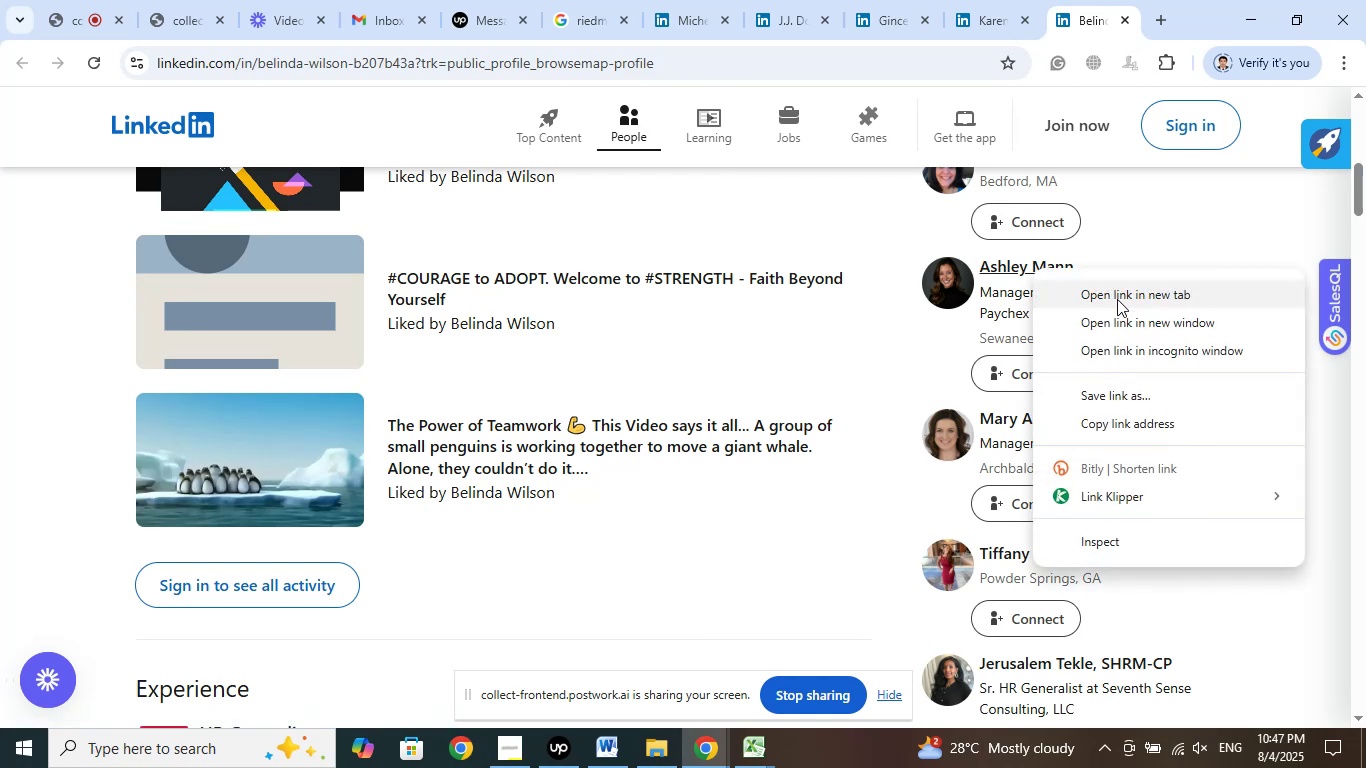 
left_click([1117, 299])
 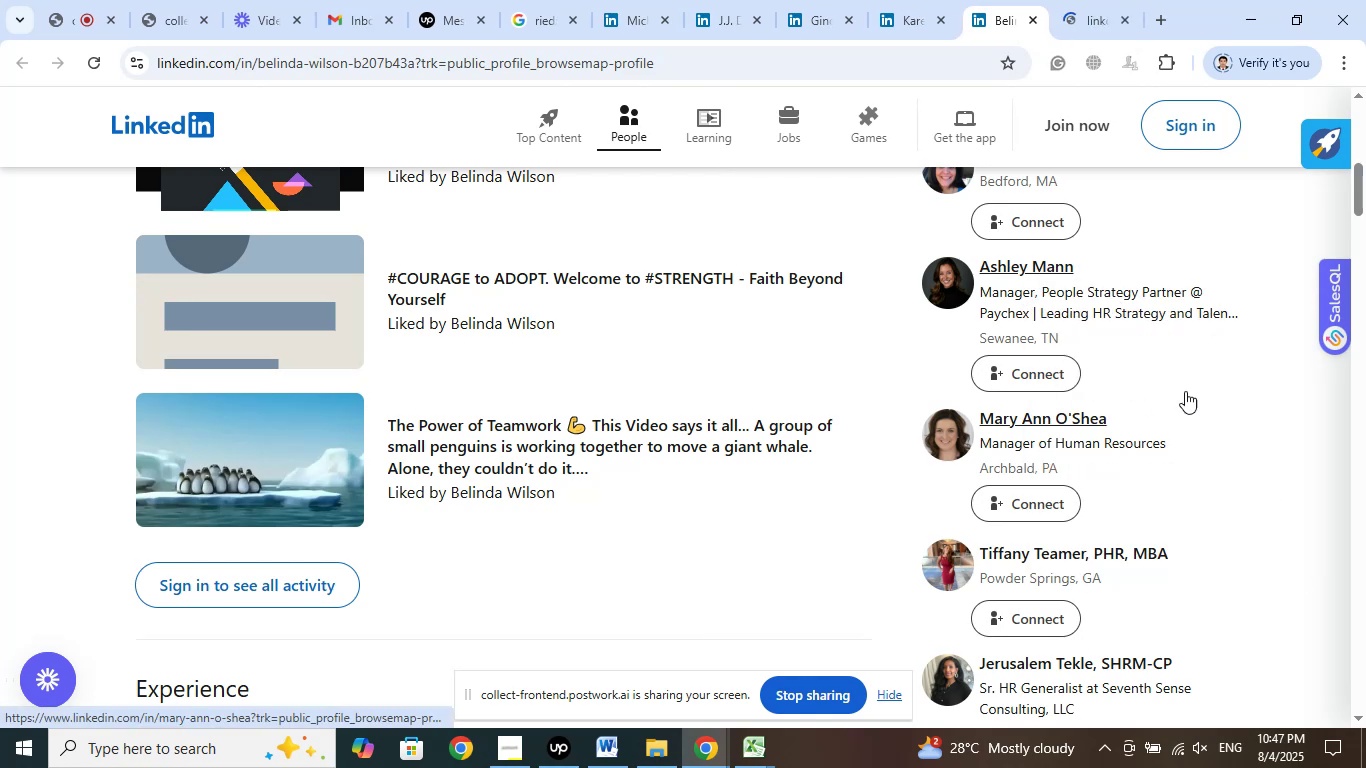 
left_click([1099, 9])
 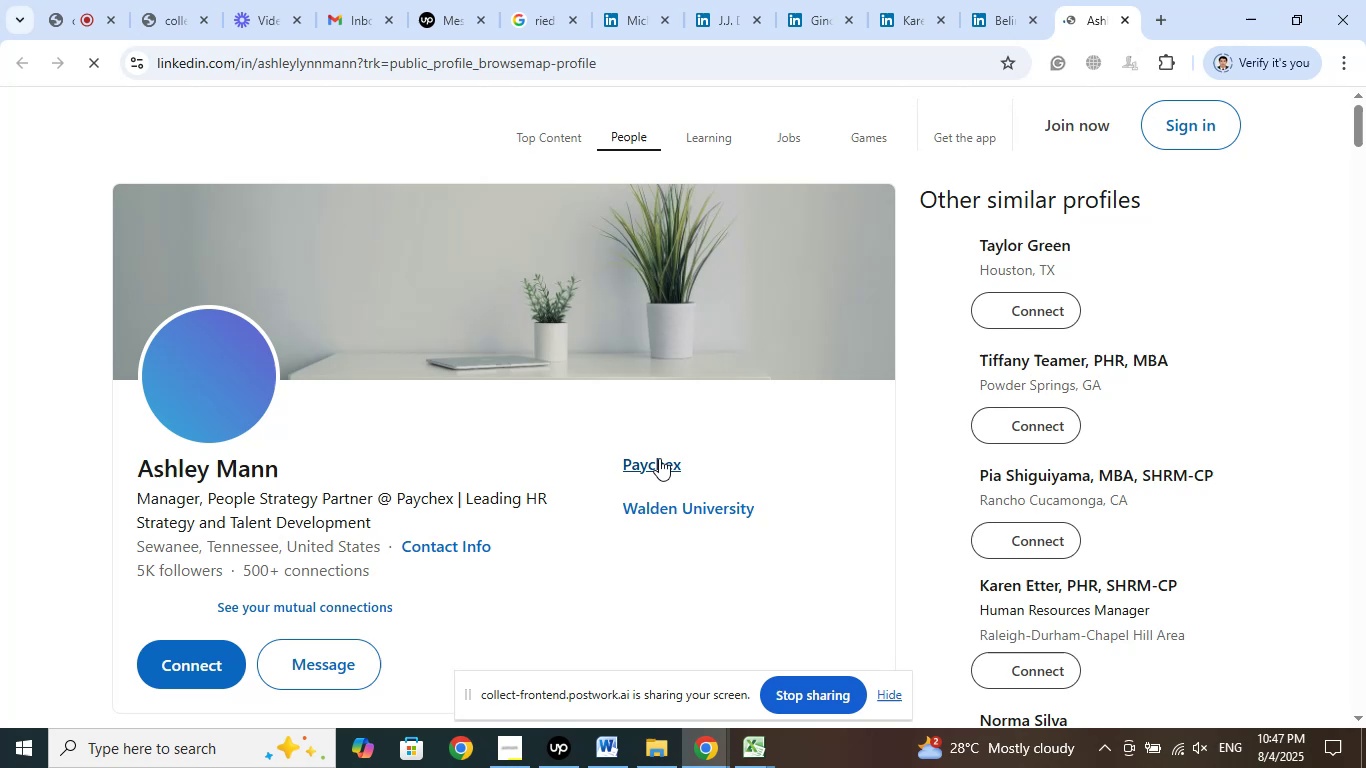 
right_click([659, 458])
 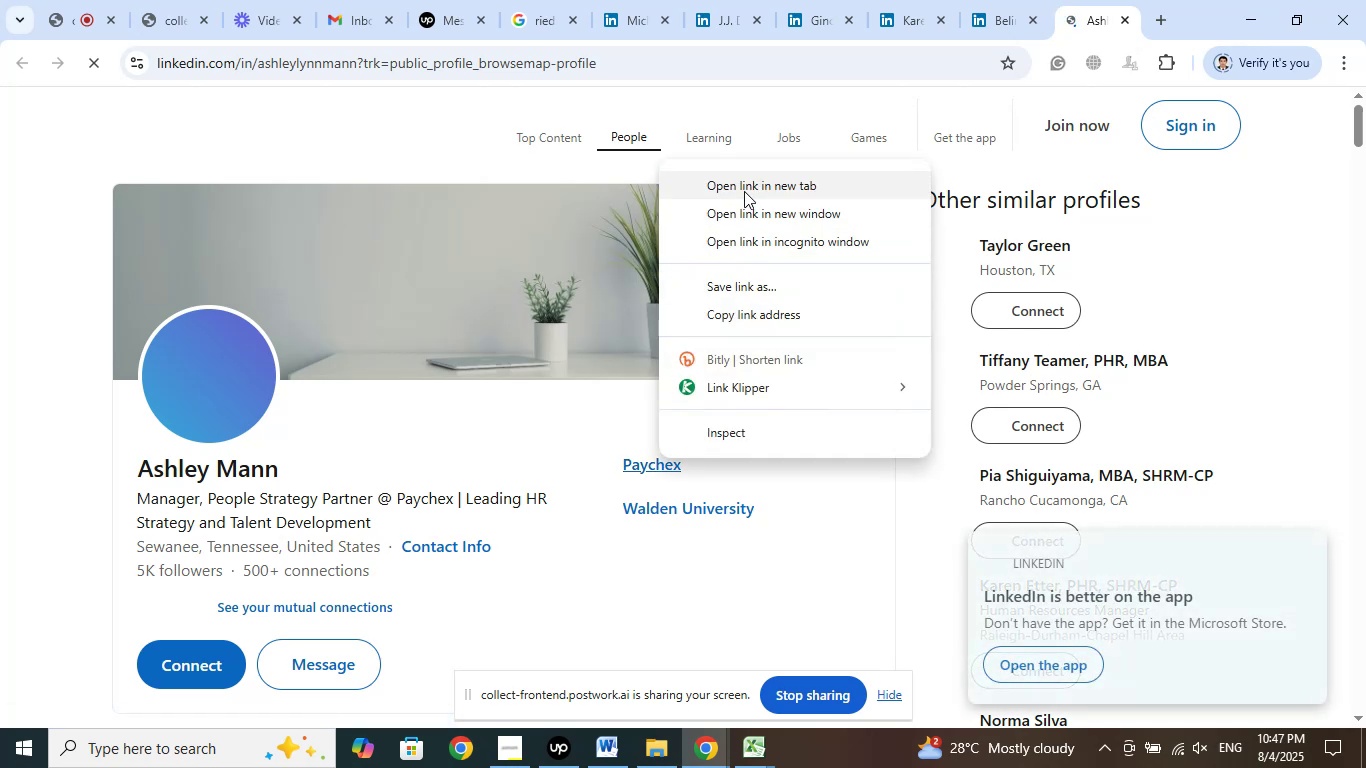 
left_click([740, 183])
 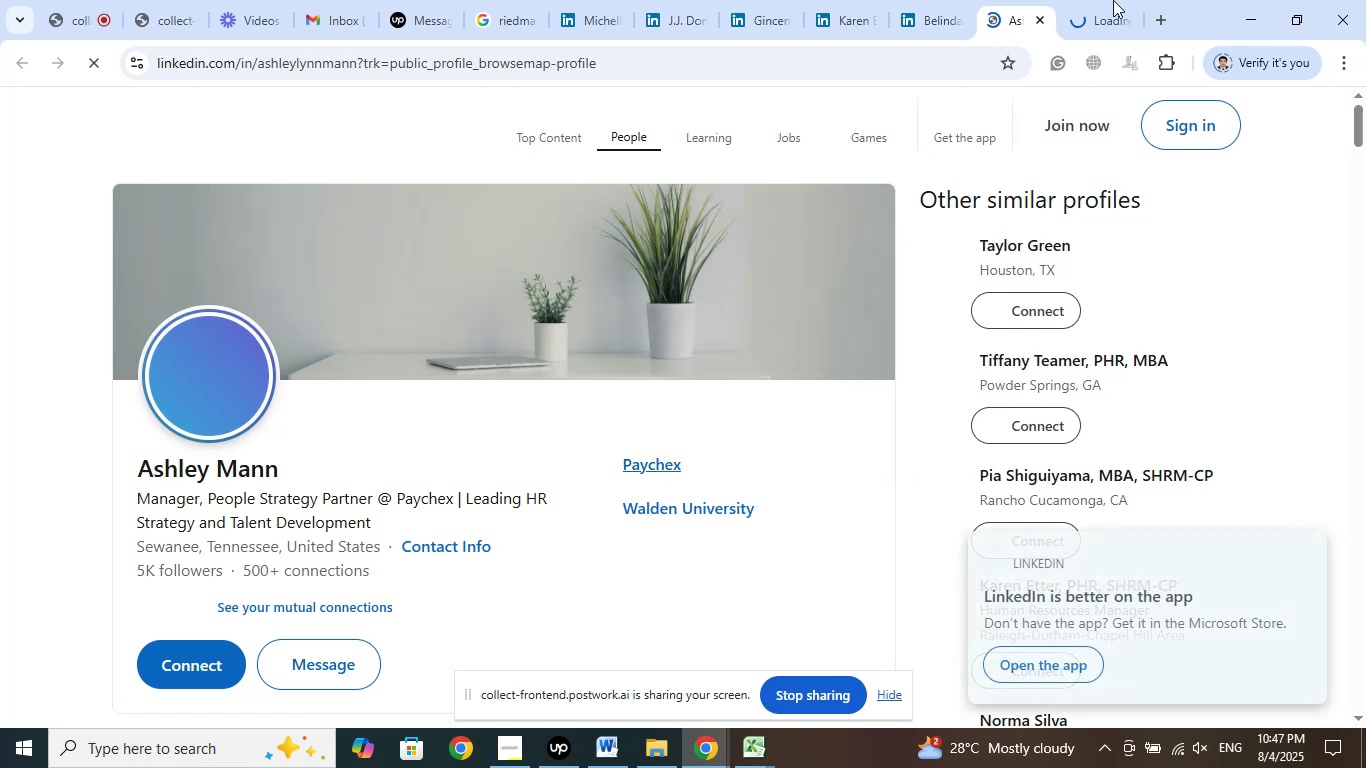 
mouse_move([1025, 311])
 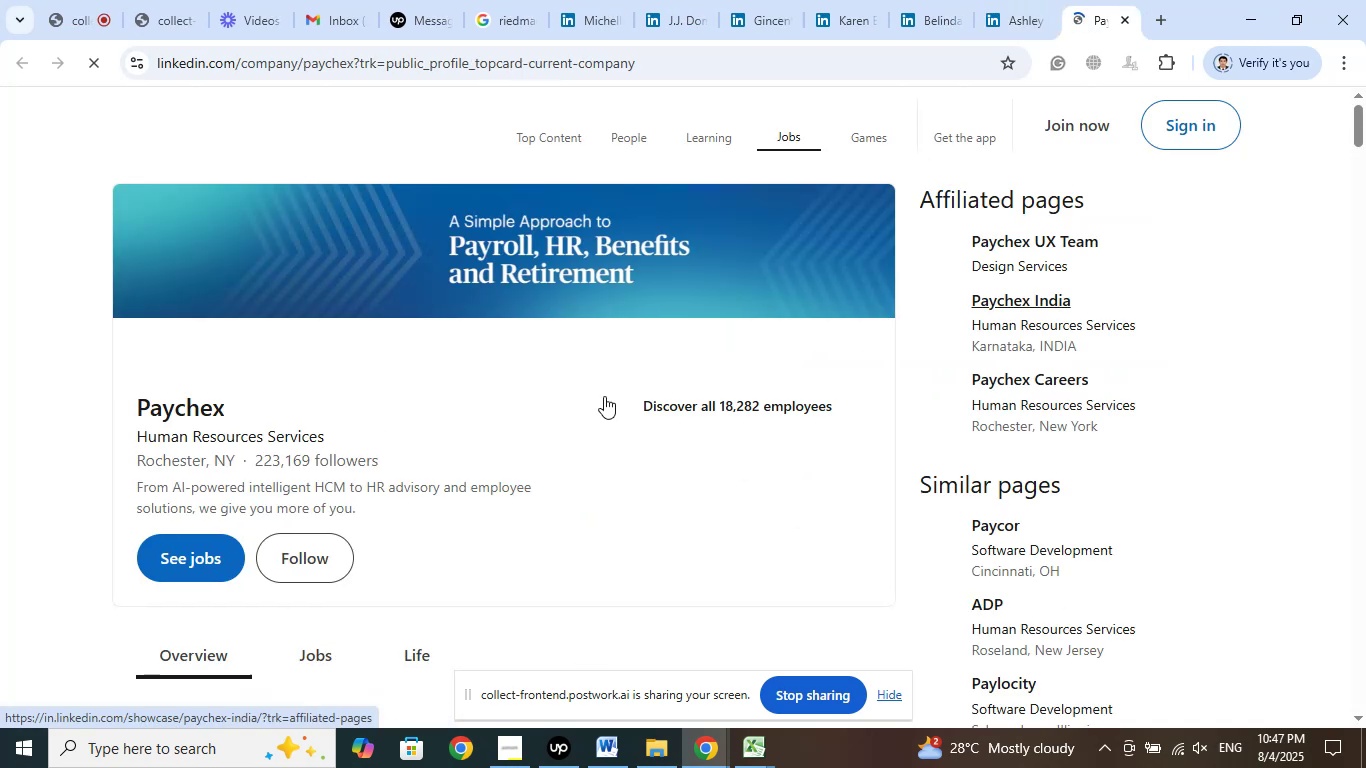 
scroll: coordinate [706, 451], scroll_direction: down, amount: 7.0
 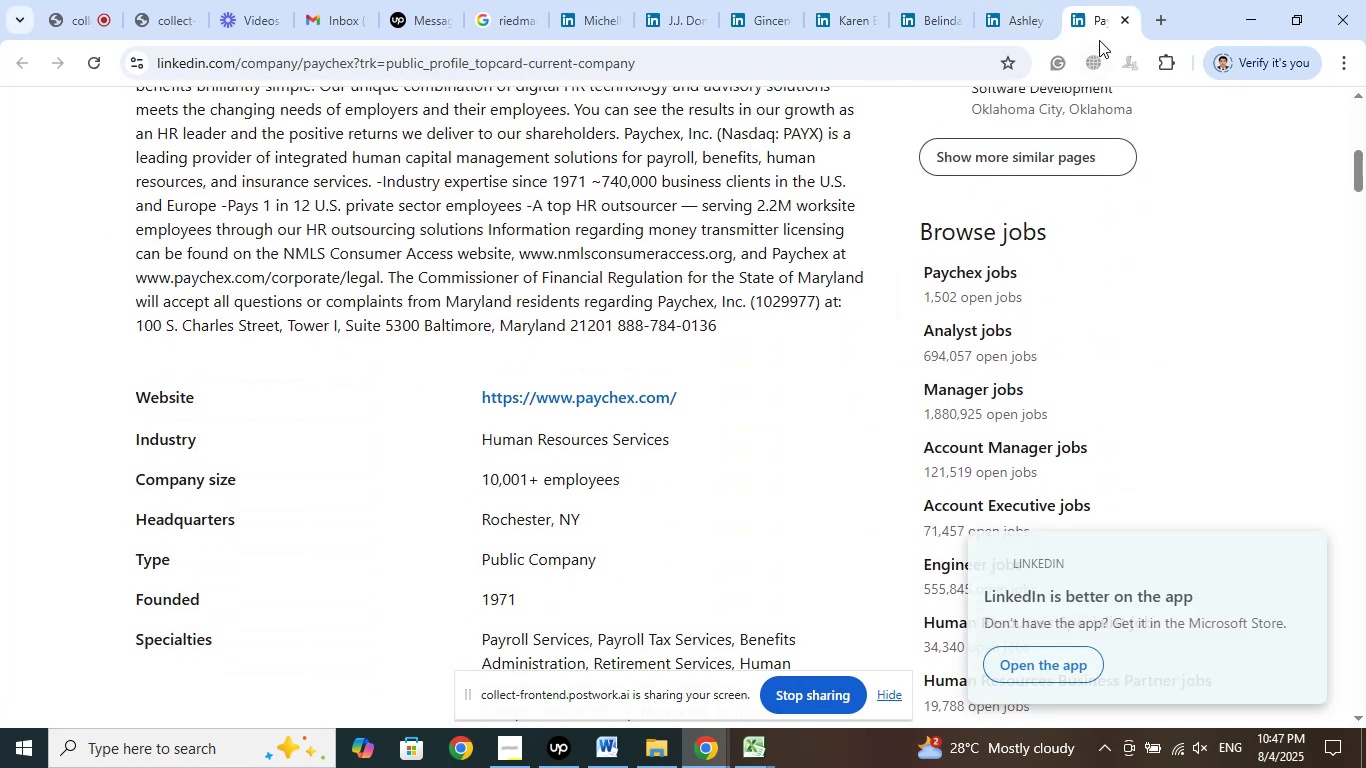 
left_click([1132, 19])
 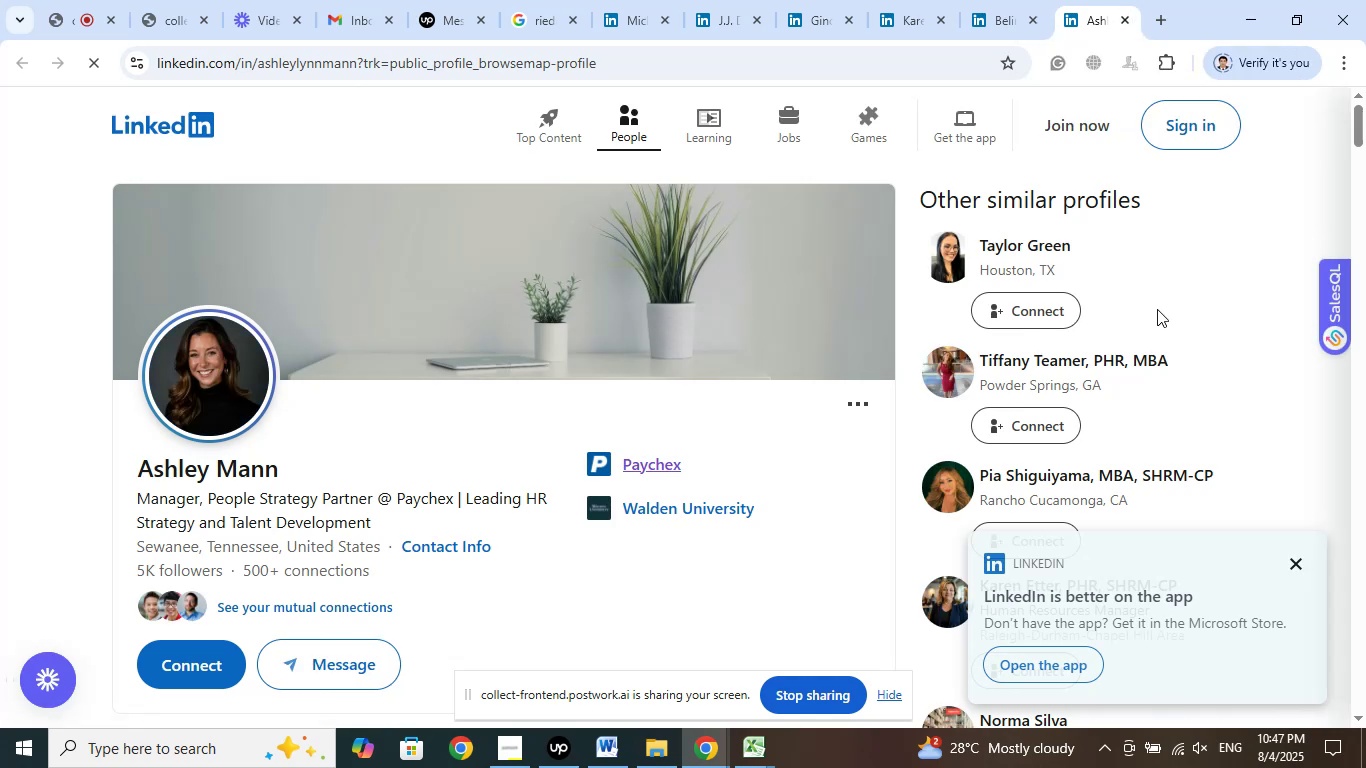 
left_click([1294, 568])
 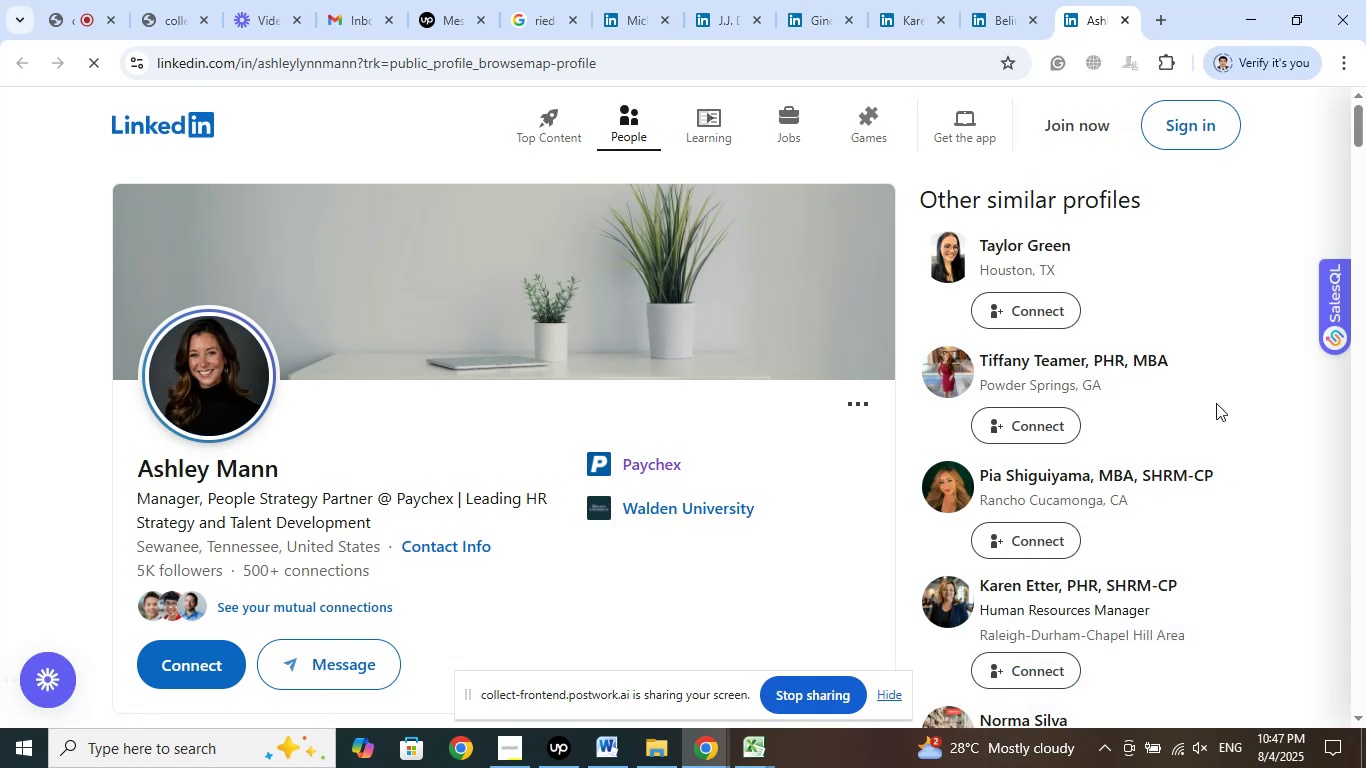 
scroll: coordinate [1216, 403], scroll_direction: down, amount: 3.0
 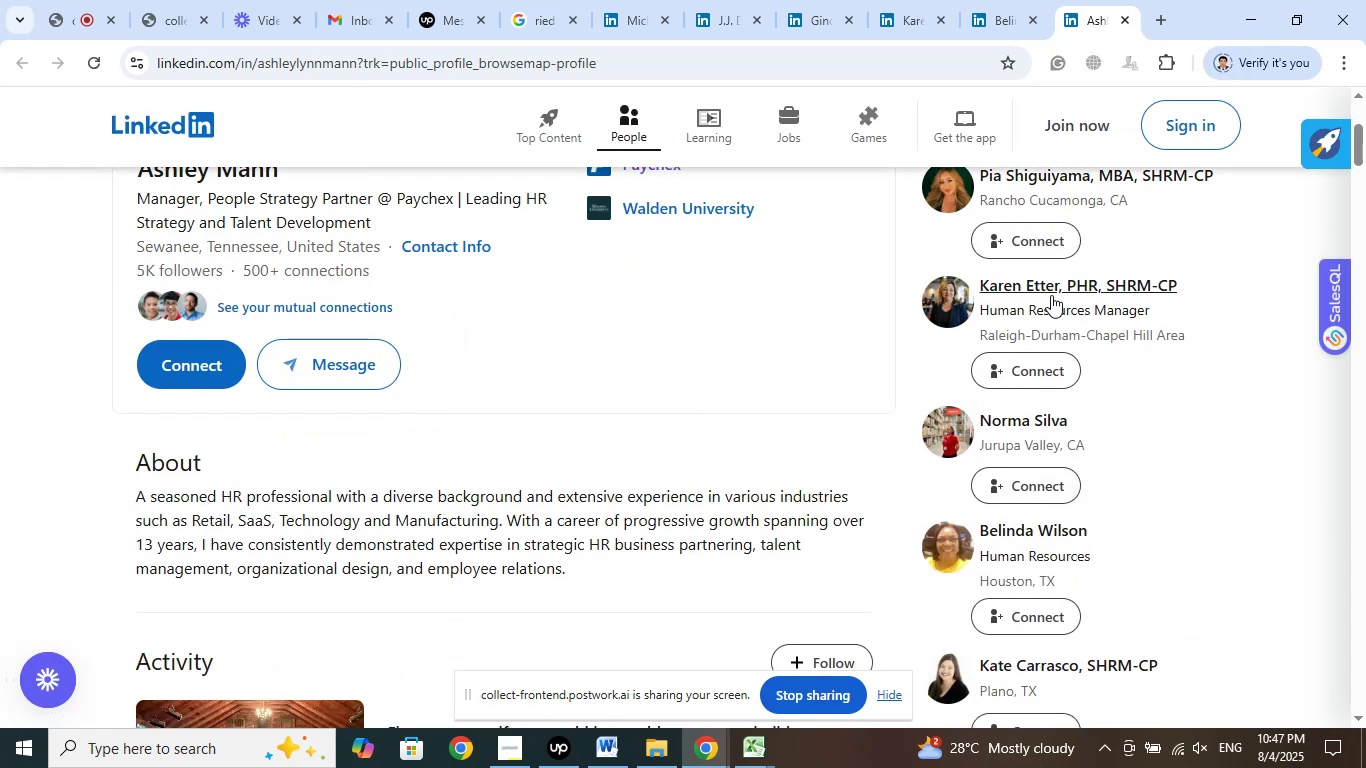 
right_click([1052, 291])
 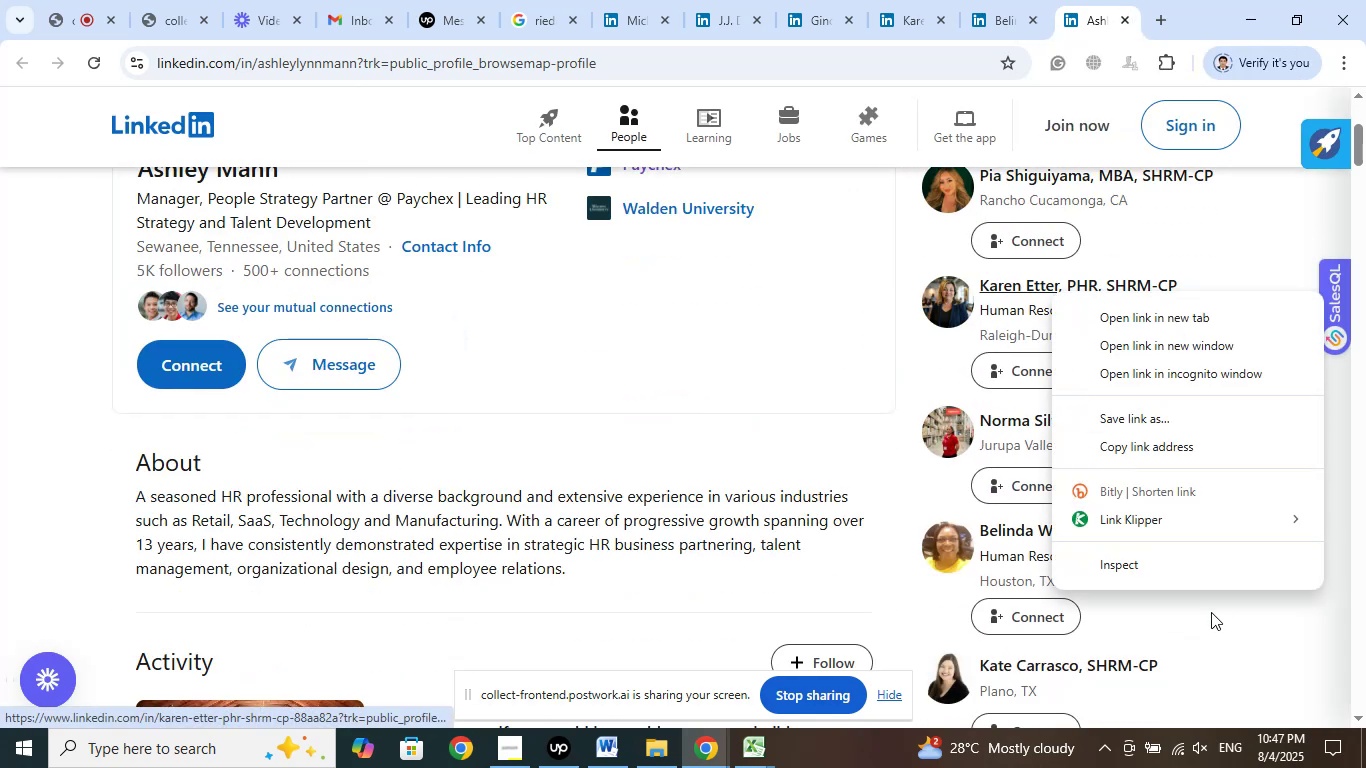 
left_click([1209, 622])
 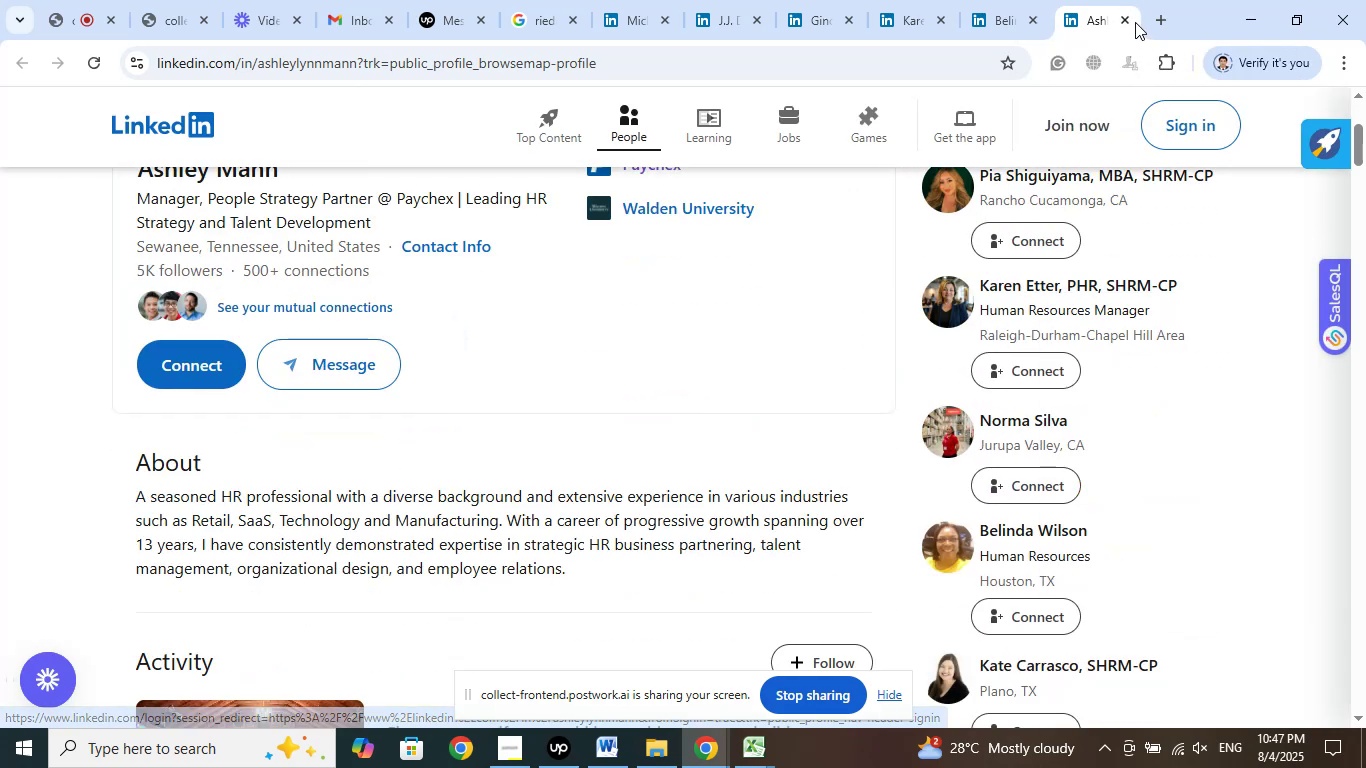 
left_click([1126, 23])
 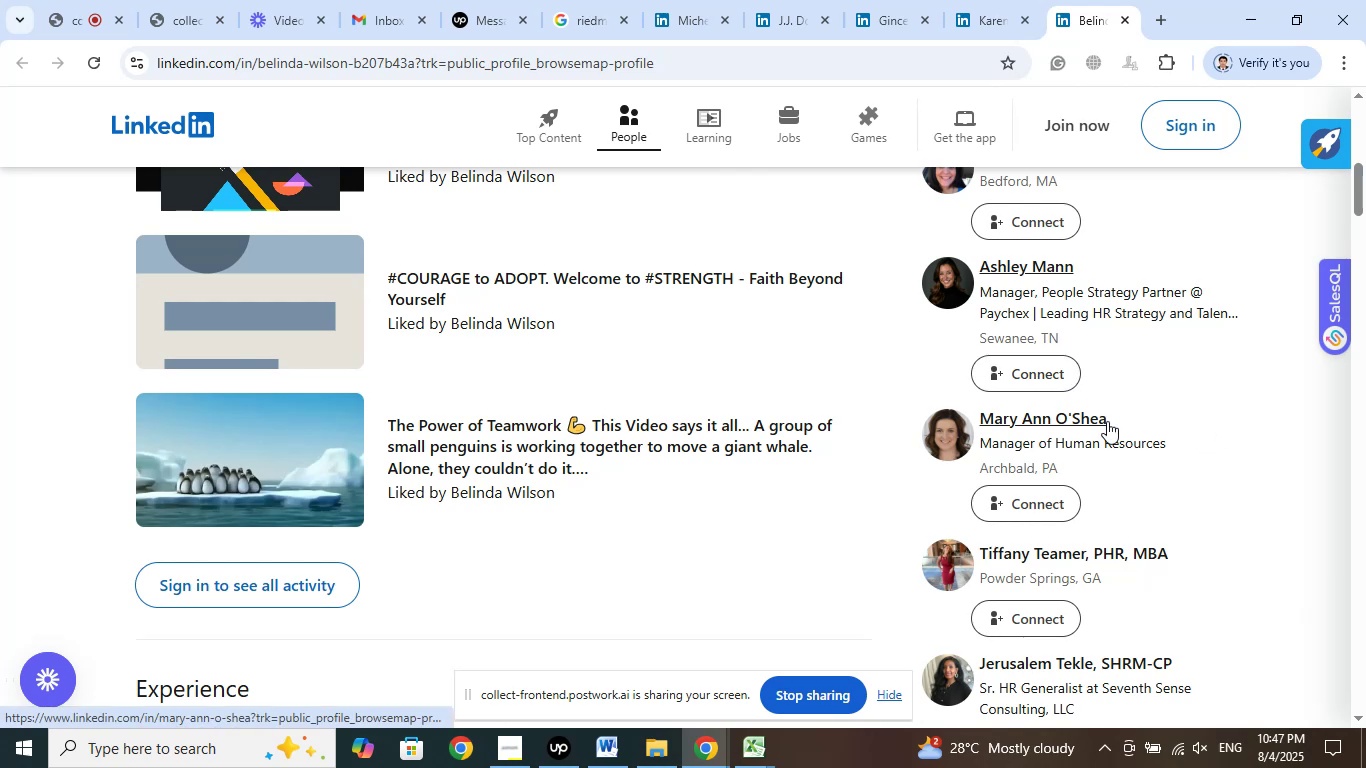 
right_click([1062, 422])
 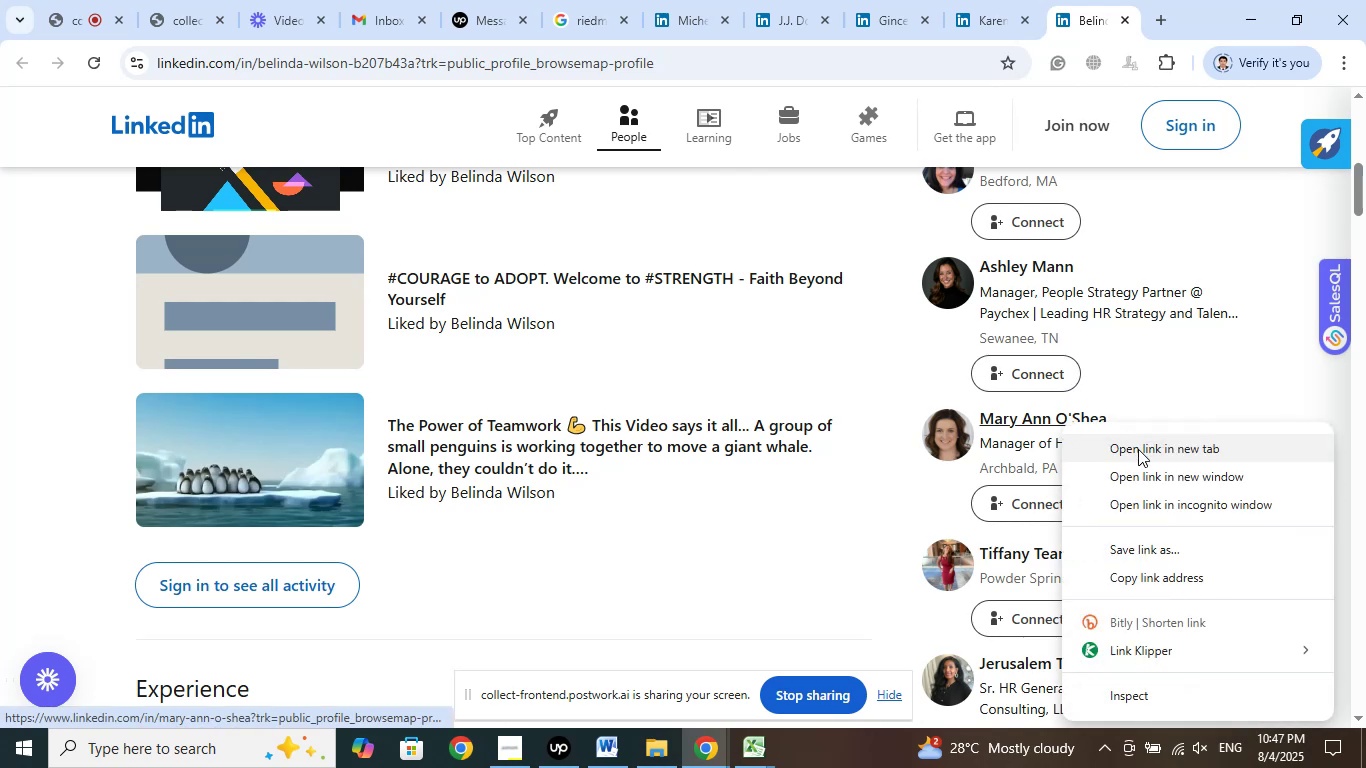 
left_click([1138, 450])
 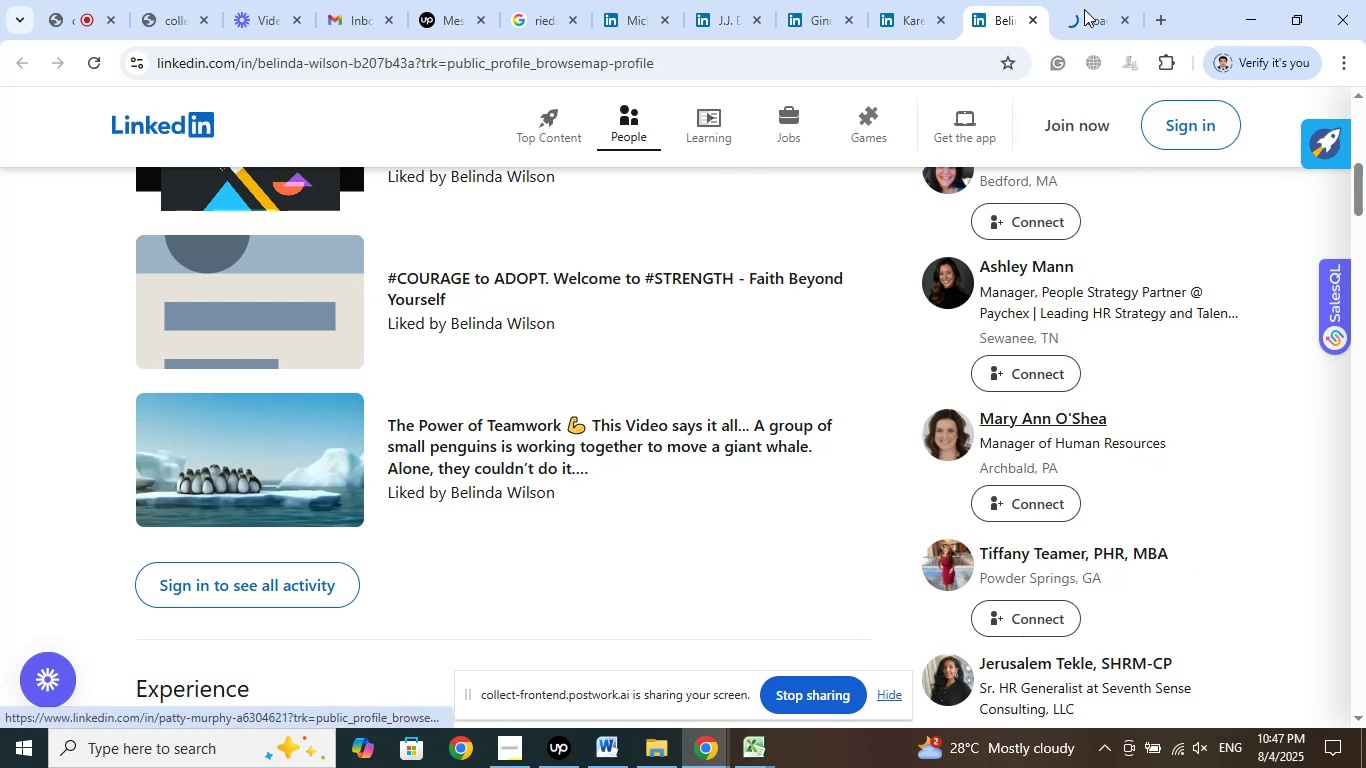 
left_click([1082, 6])
 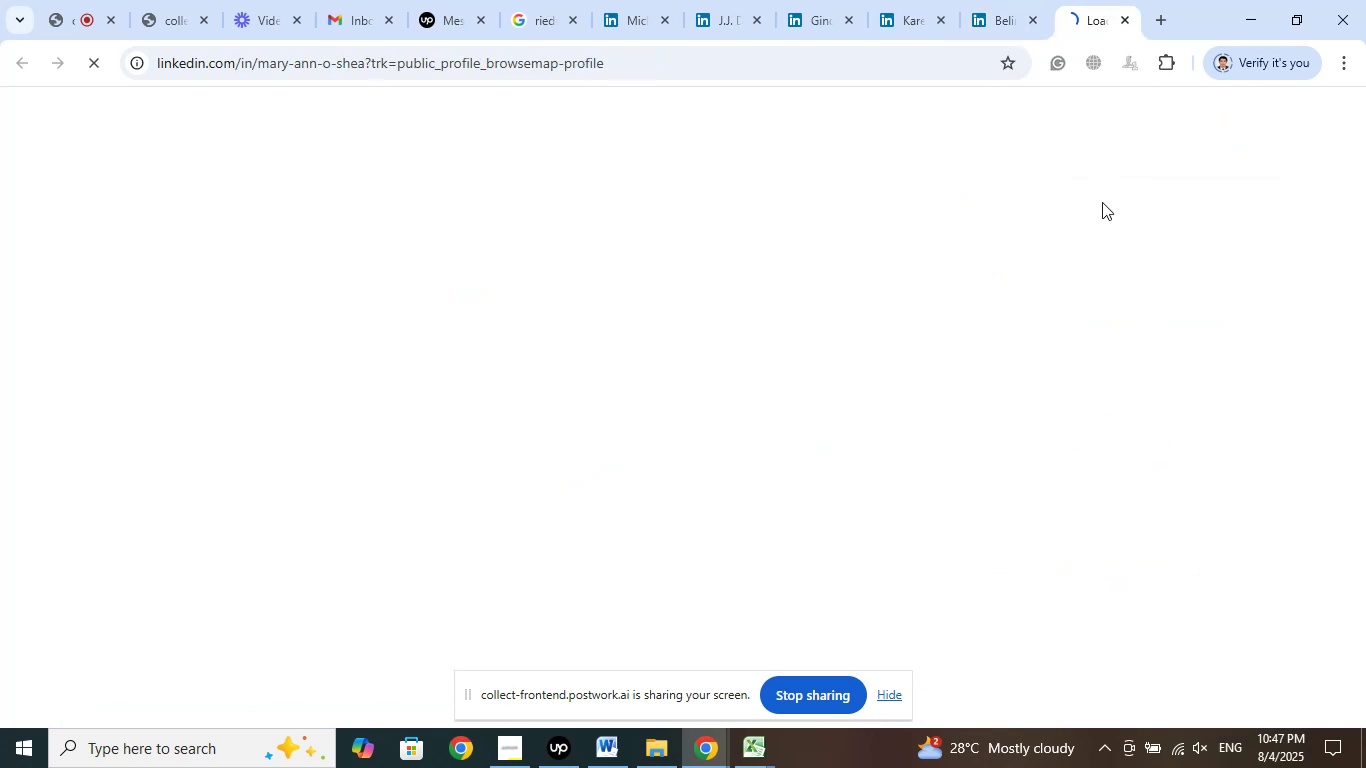 
mouse_move([1086, 292])
 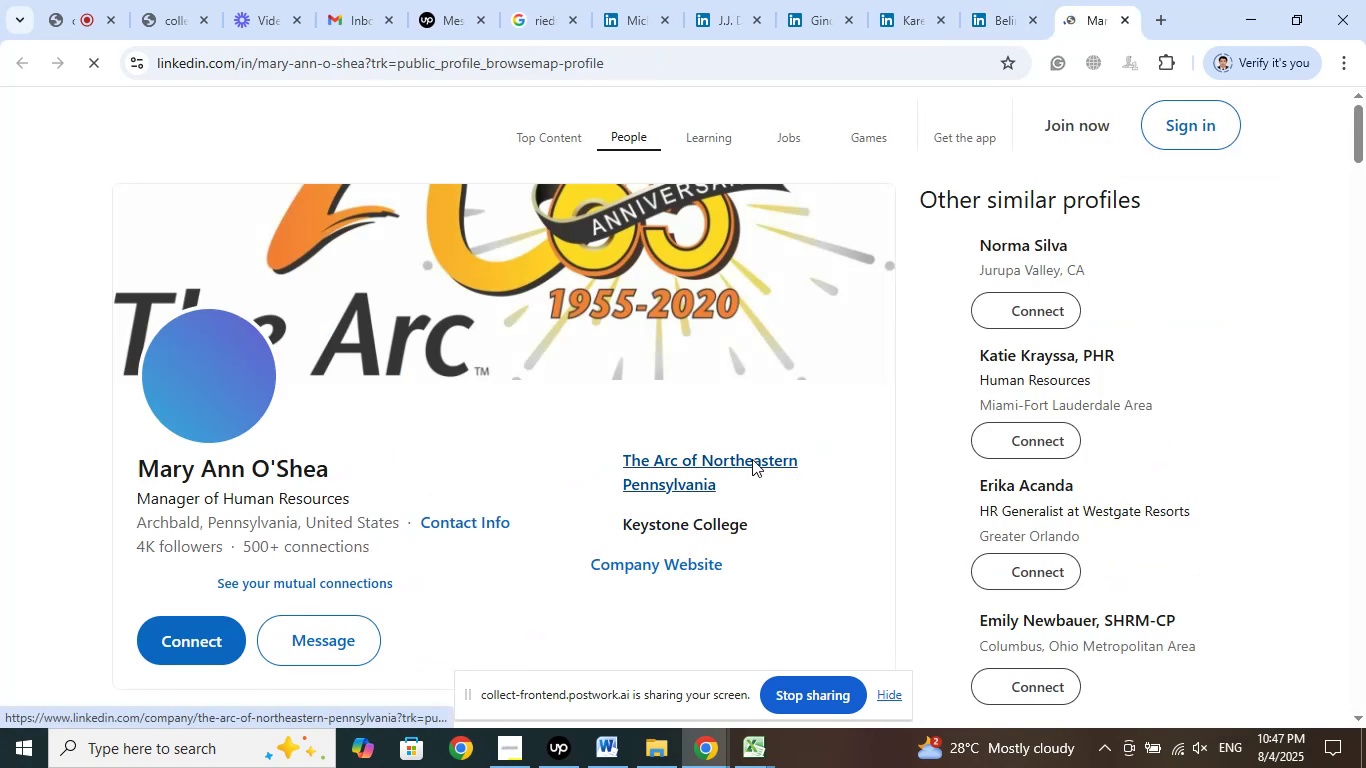 
right_click([752, 459])
 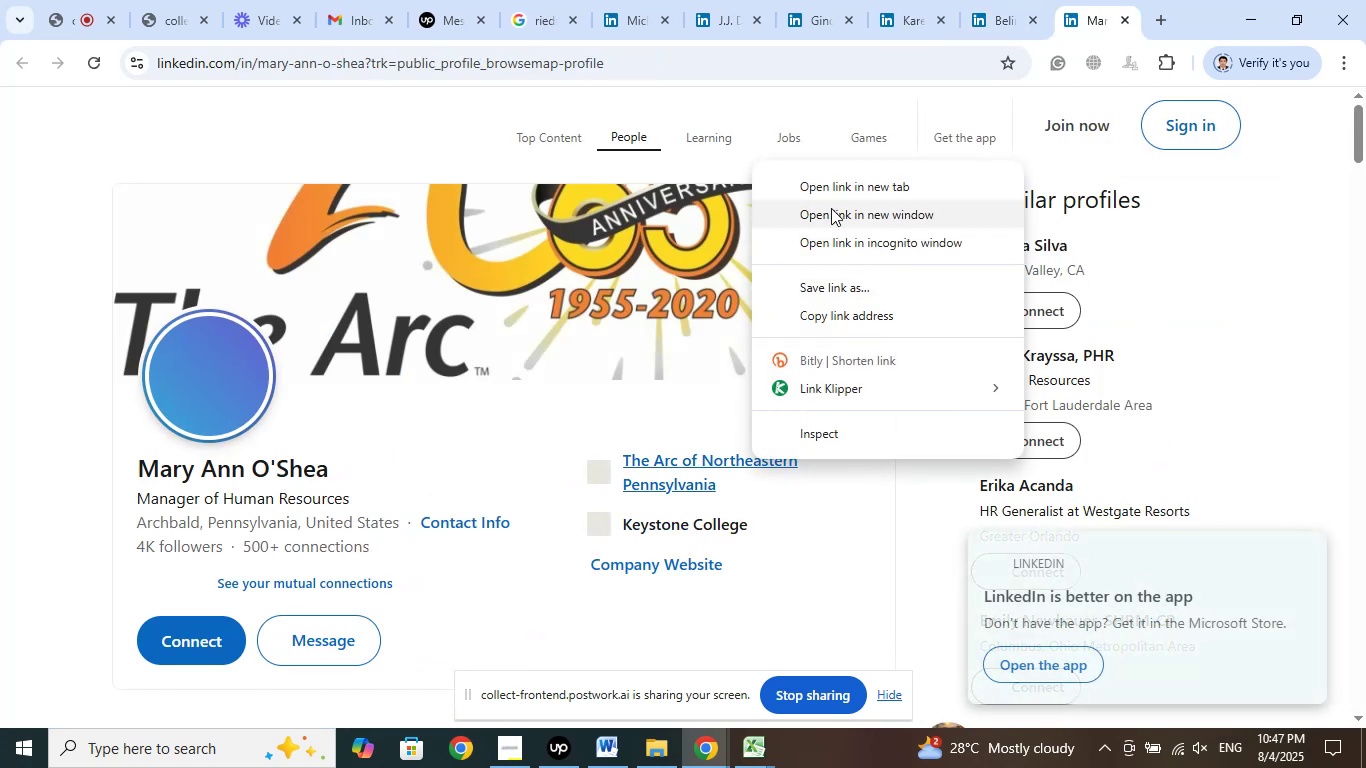 
left_click([822, 185])
 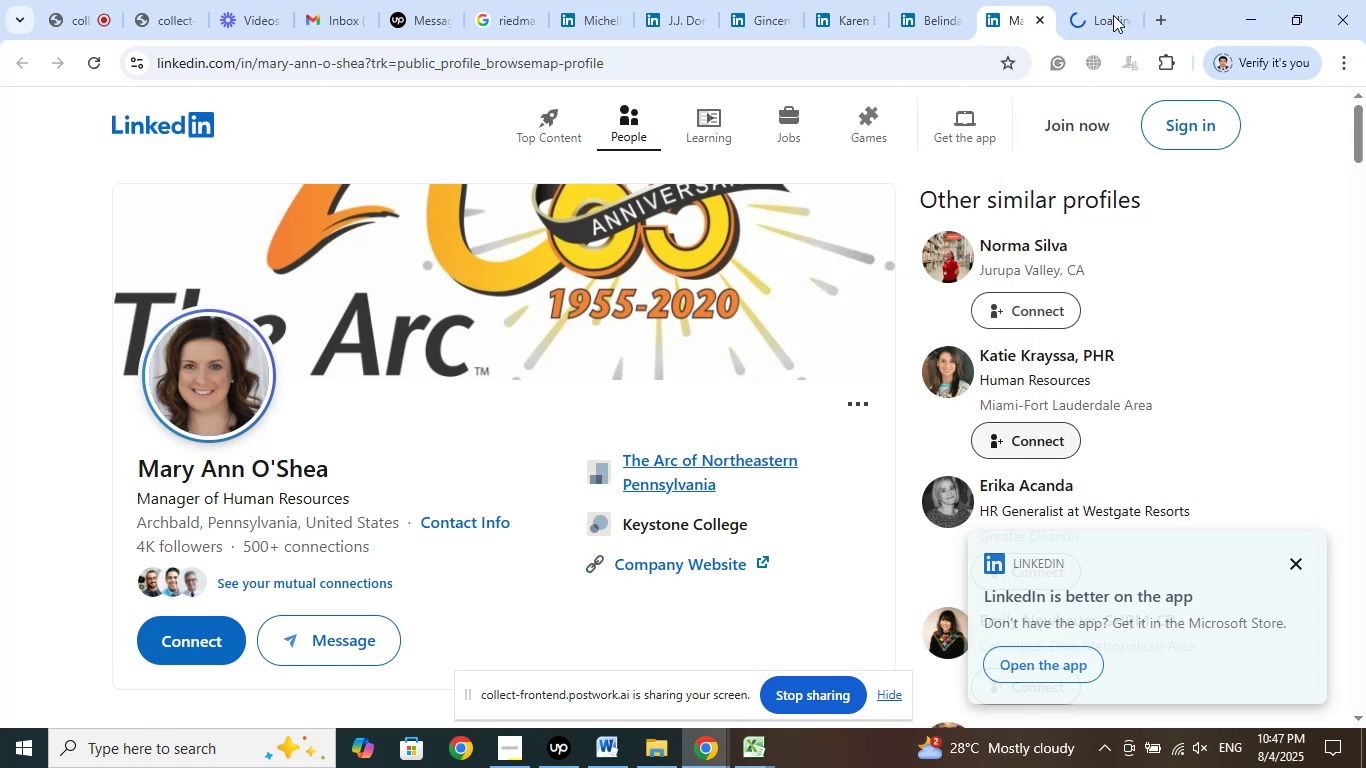 
left_click([1104, 8])
 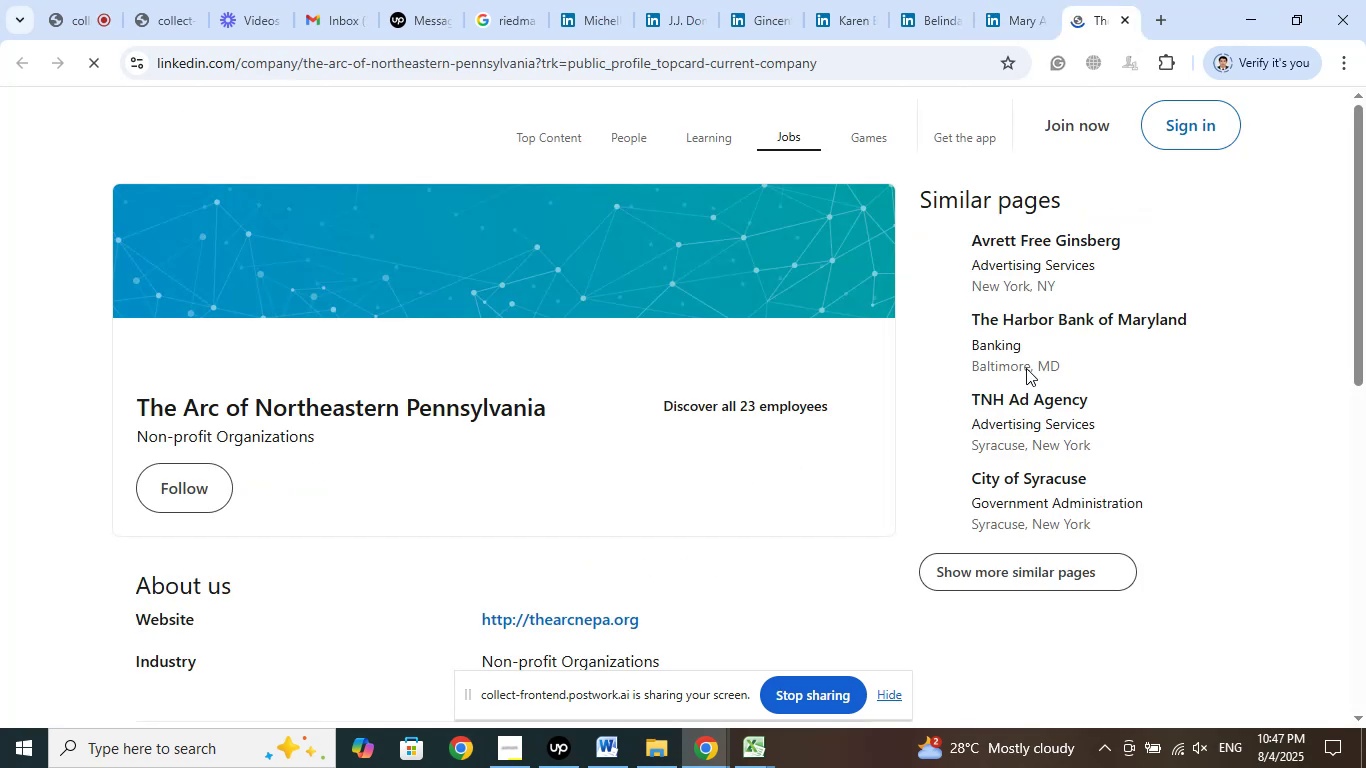 
scroll: coordinate [793, 428], scroll_direction: down, amount: 11.0
 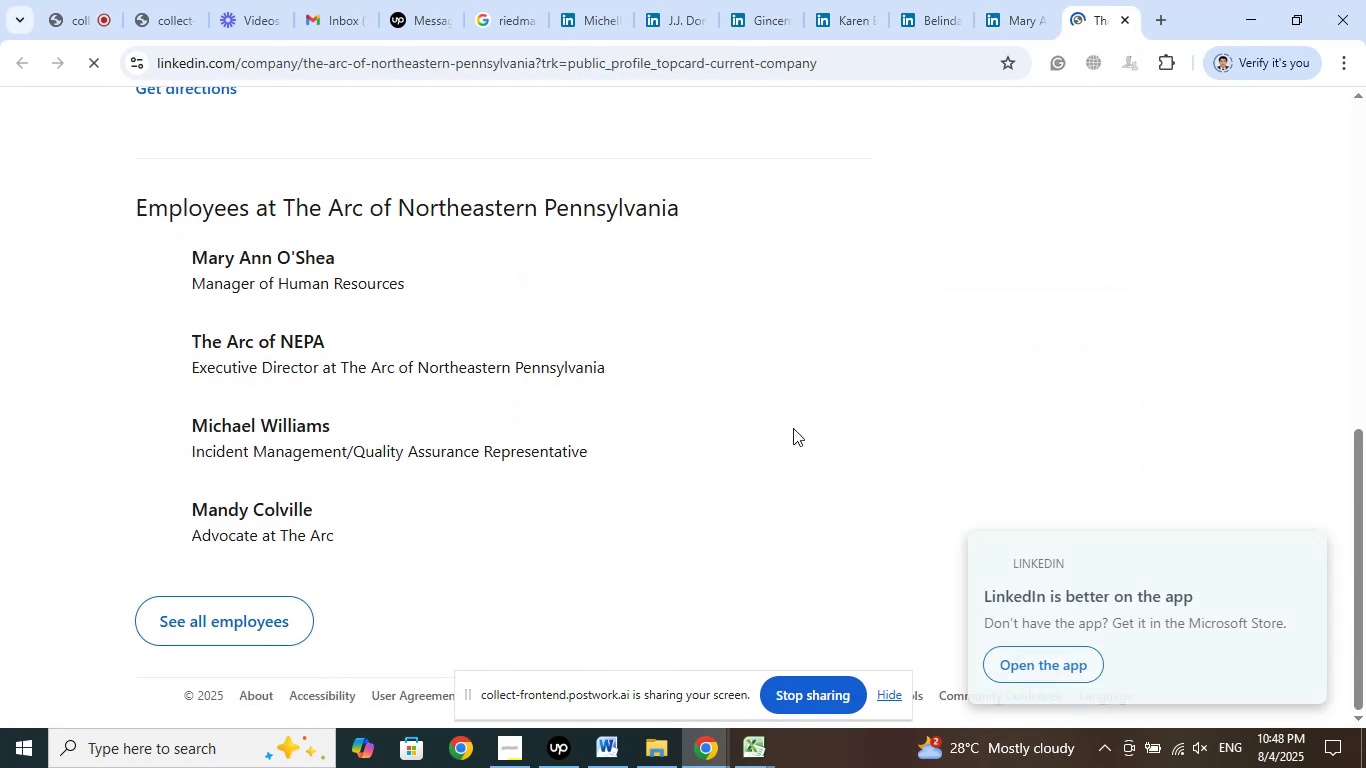 
scroll: coordinate [793, 428], scroll_direction: up, amount: 3.0
 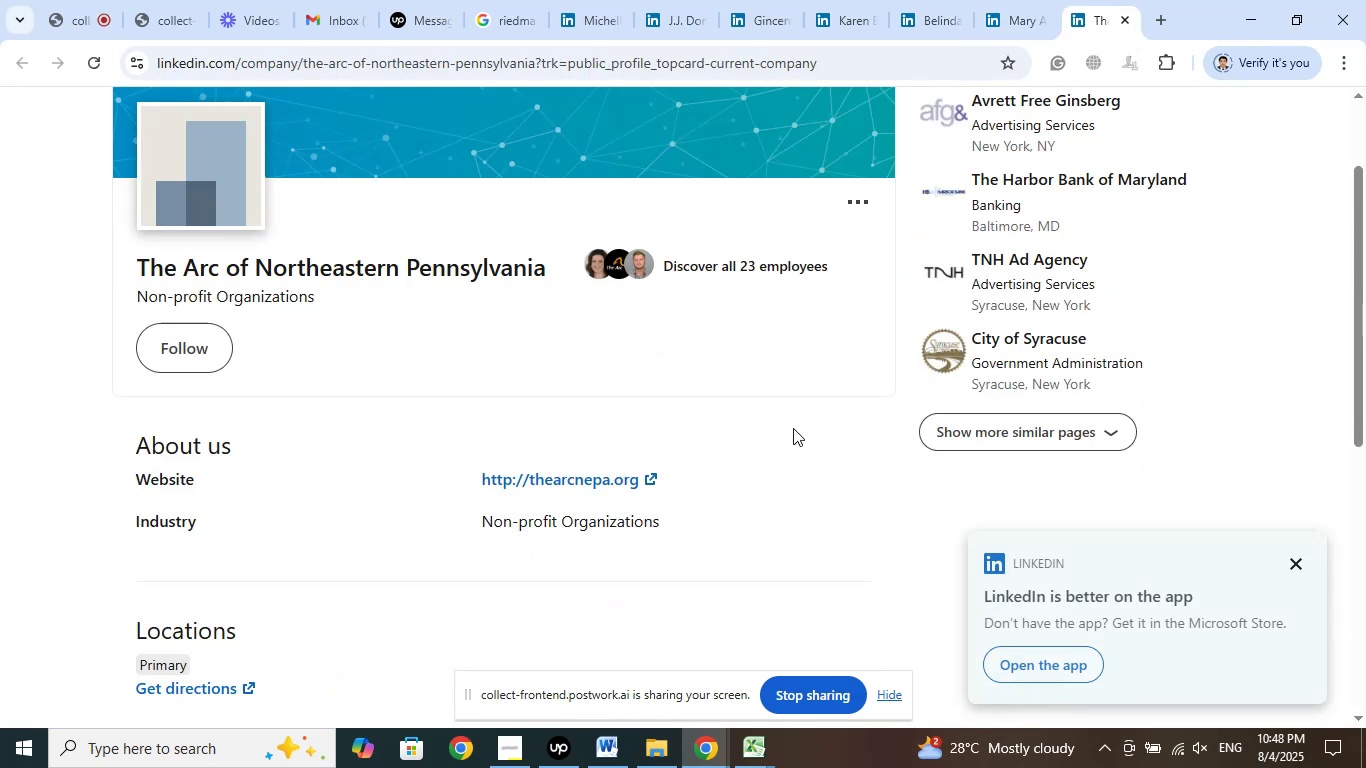 
scroll: coordinate [794, 429], scroll_direction: down, amount: 6.0
 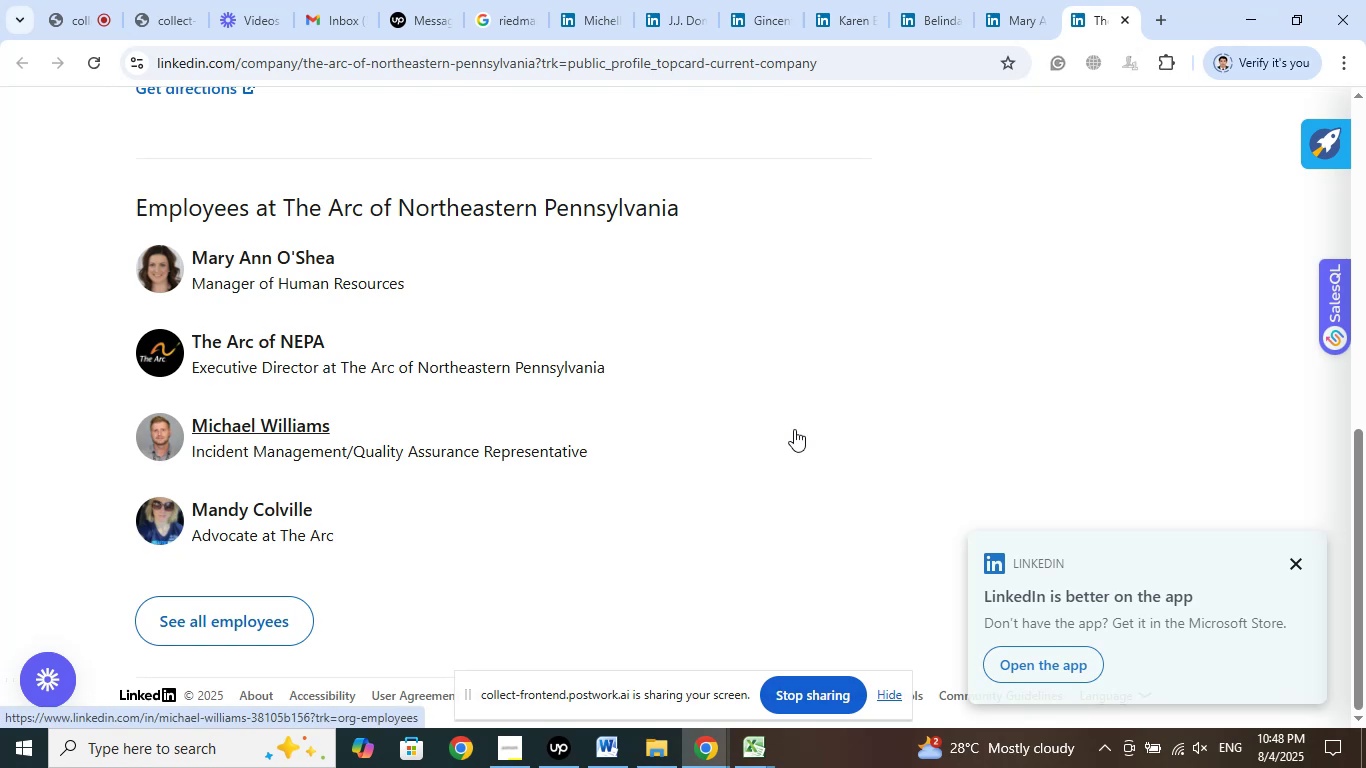 
scroll: coordinate [794, 429], scroll_direction: up, amount: 4.0
 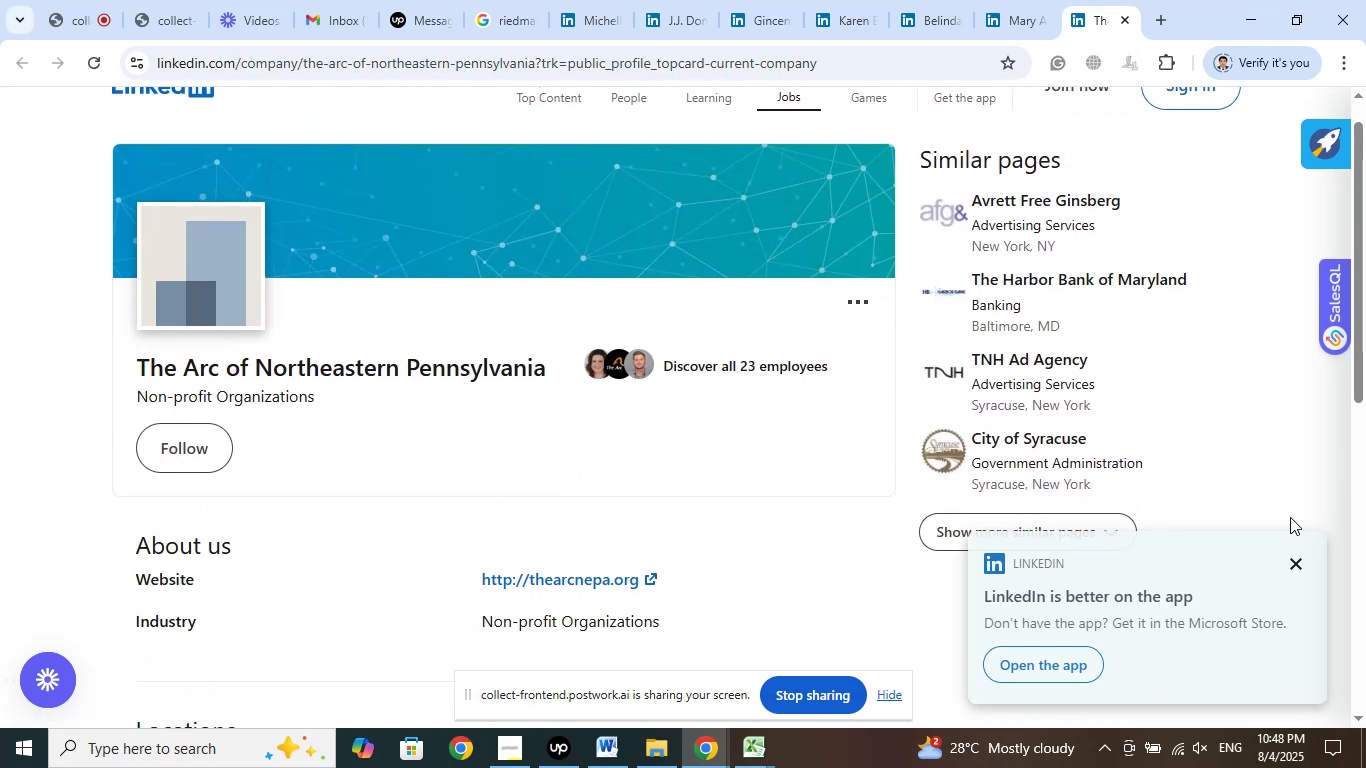 
wait(5.95)
 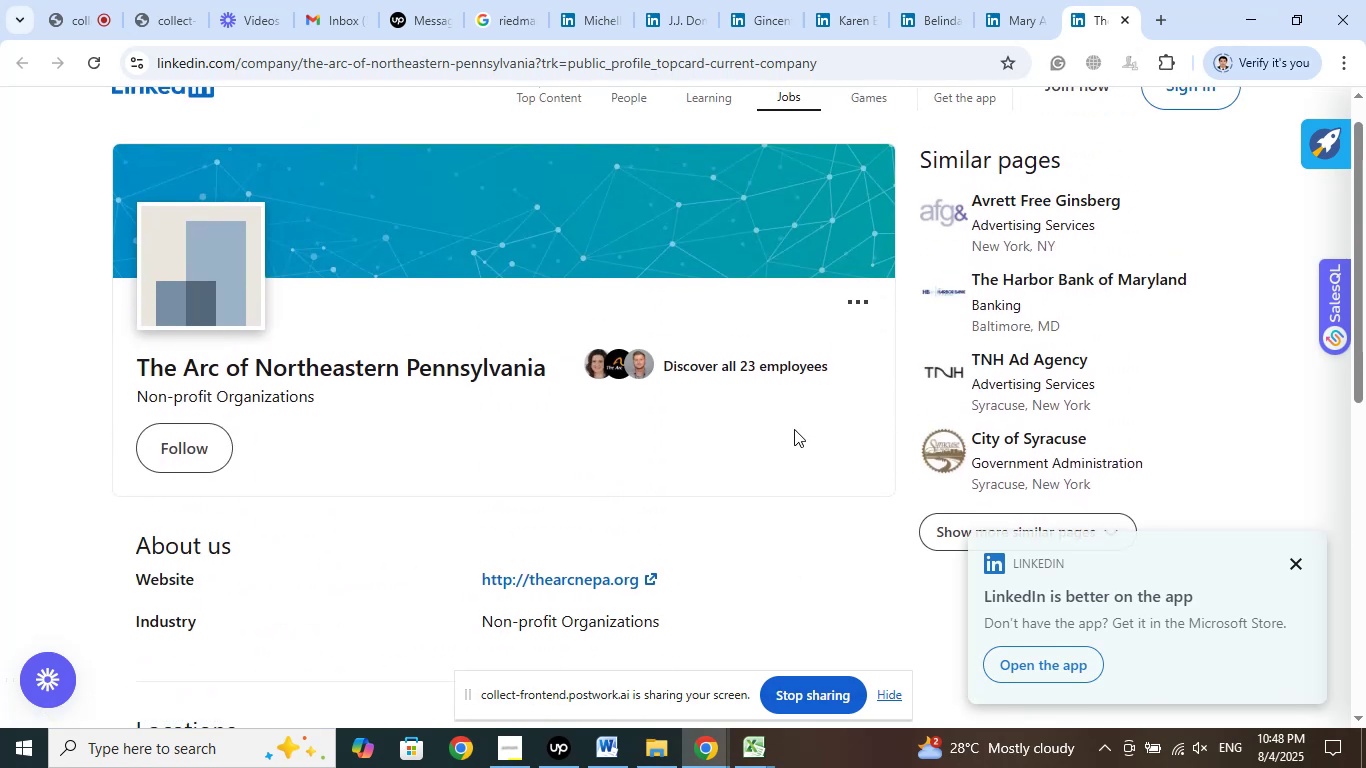 
scroll: coordinate [797, 478], scroll_direction: down, amount: 10.0
 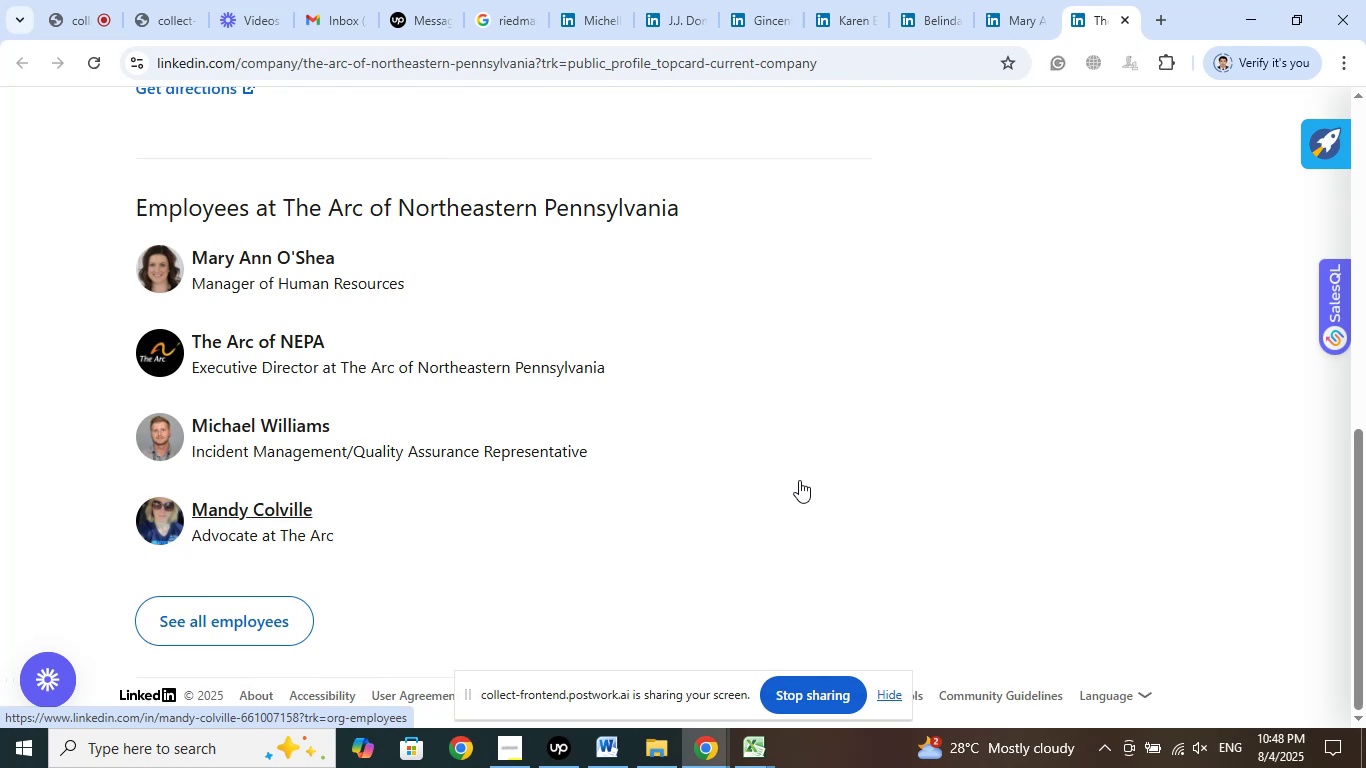 
scroll: coordinate [813, 474], scroll_direction: up, amount: 6.0
 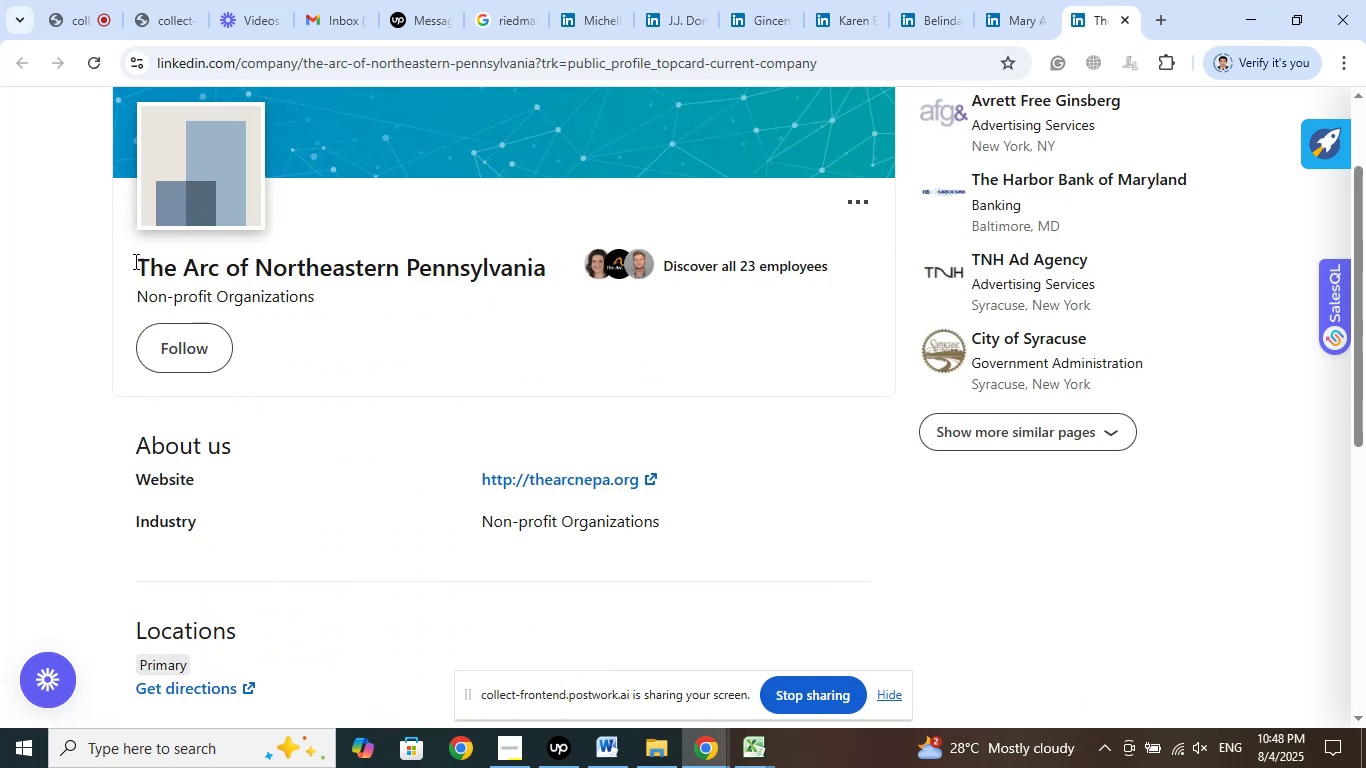 
left_click_drag(start_coordinate=[117, 259], to_coordinate=[541, 267])
 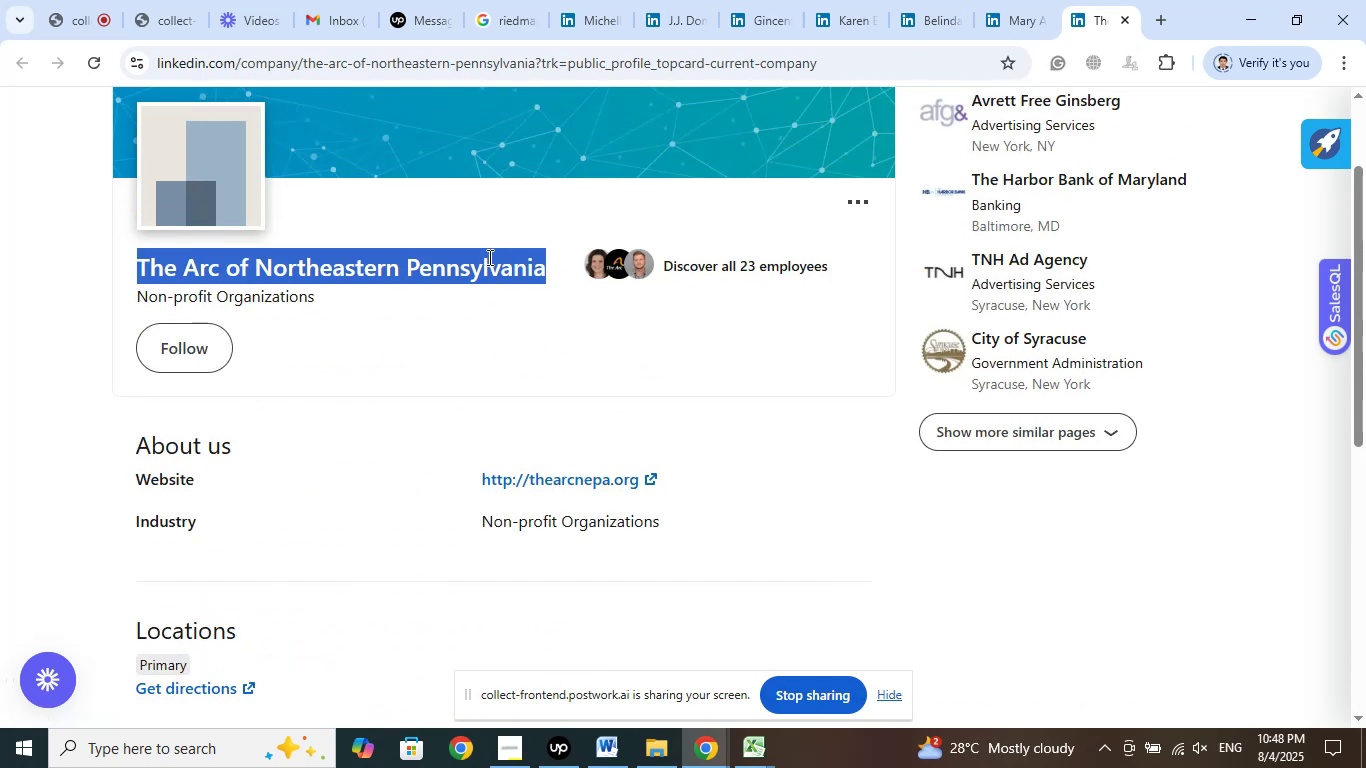 
right_click([488, 257])
 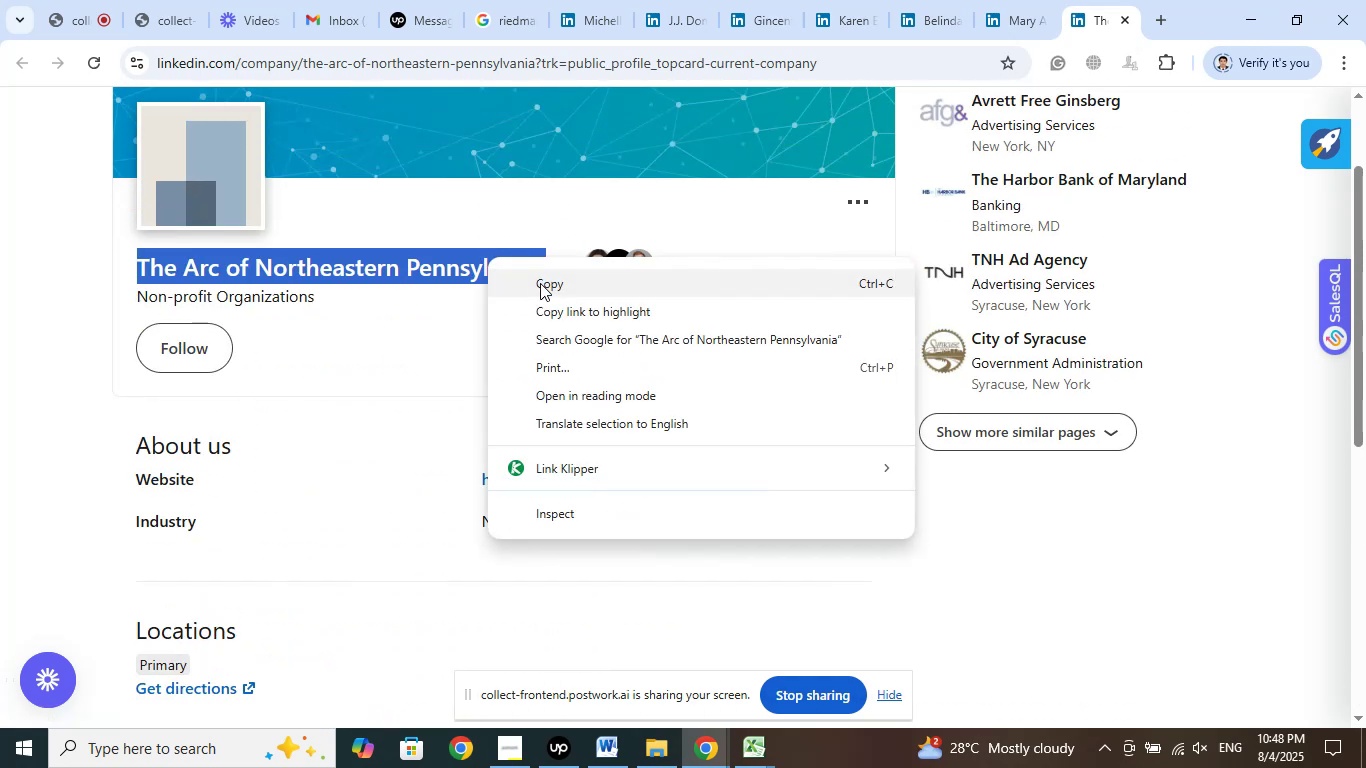 
left_click([540, 283])
 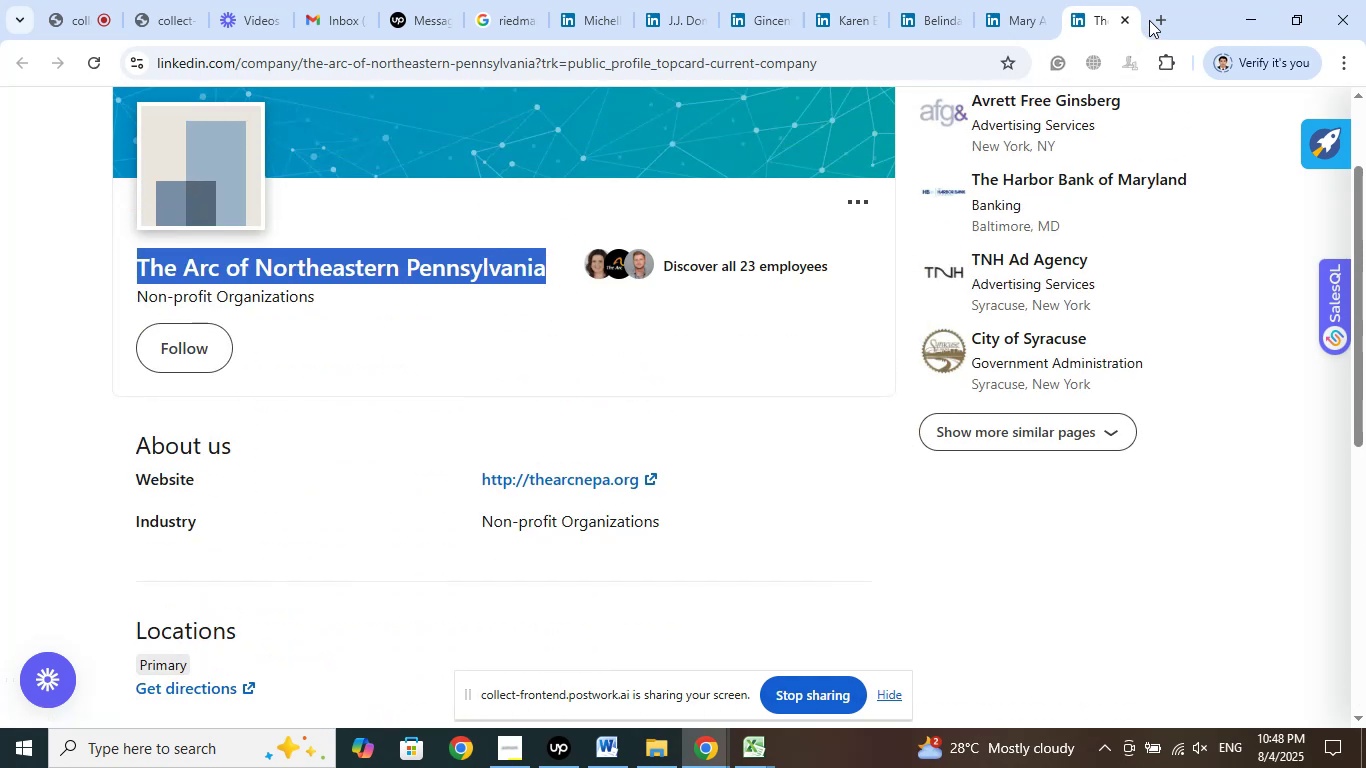 
left_click([1158, 18])
 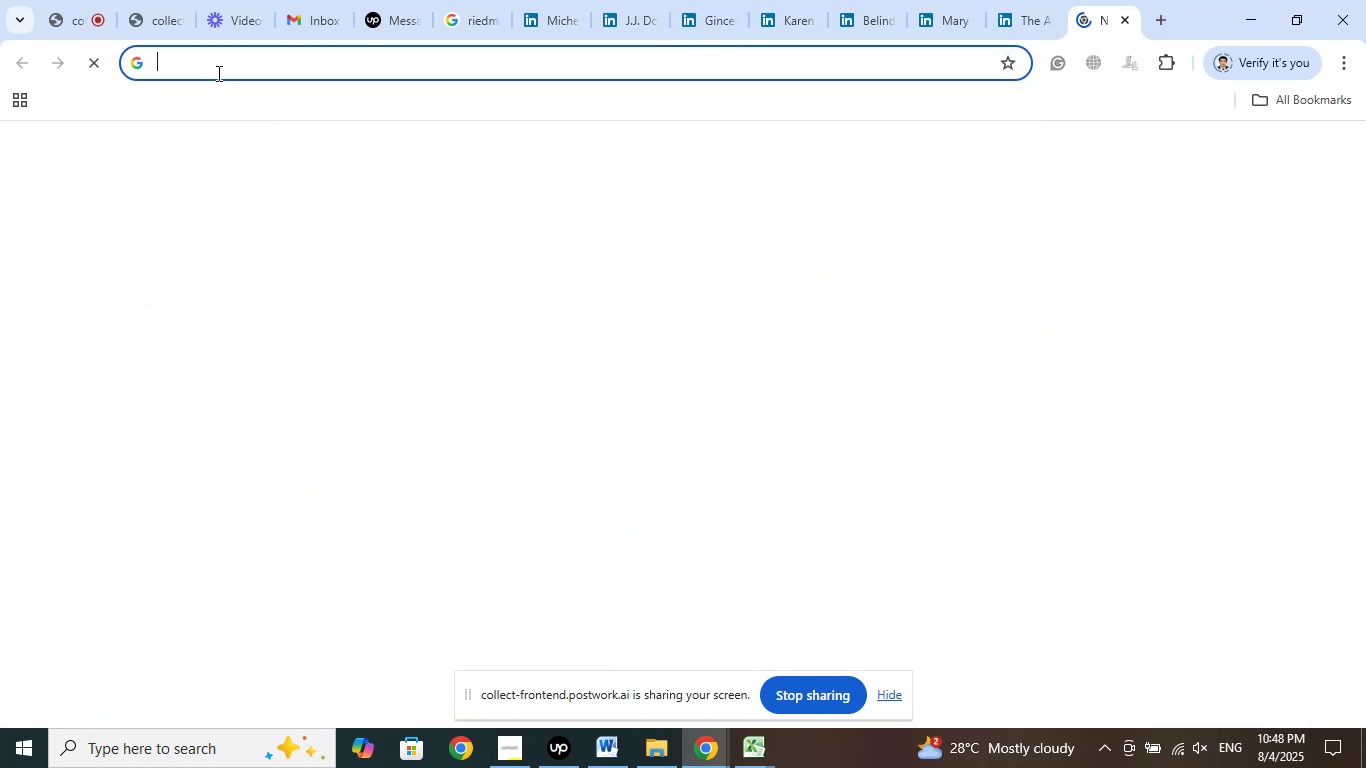 
right_click([217, 73])
 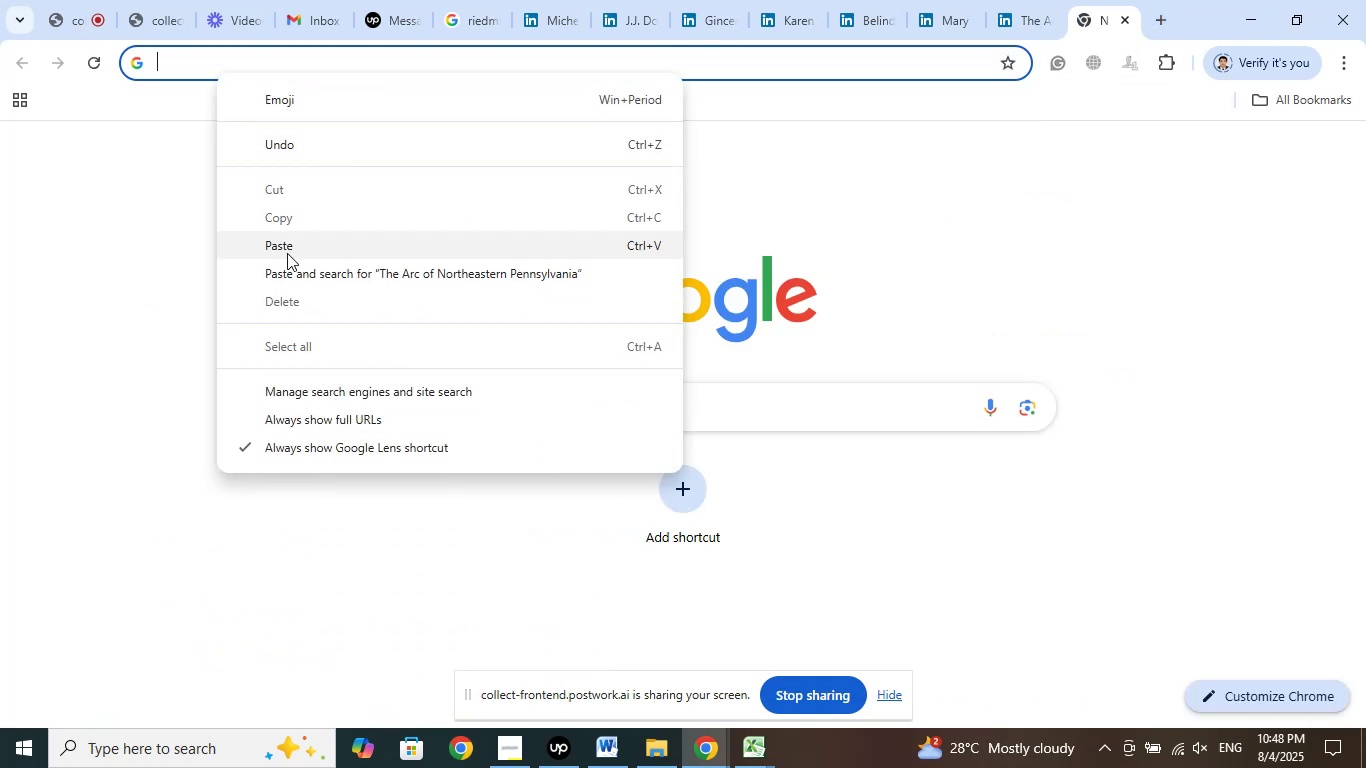 
left_click([288, 244])
 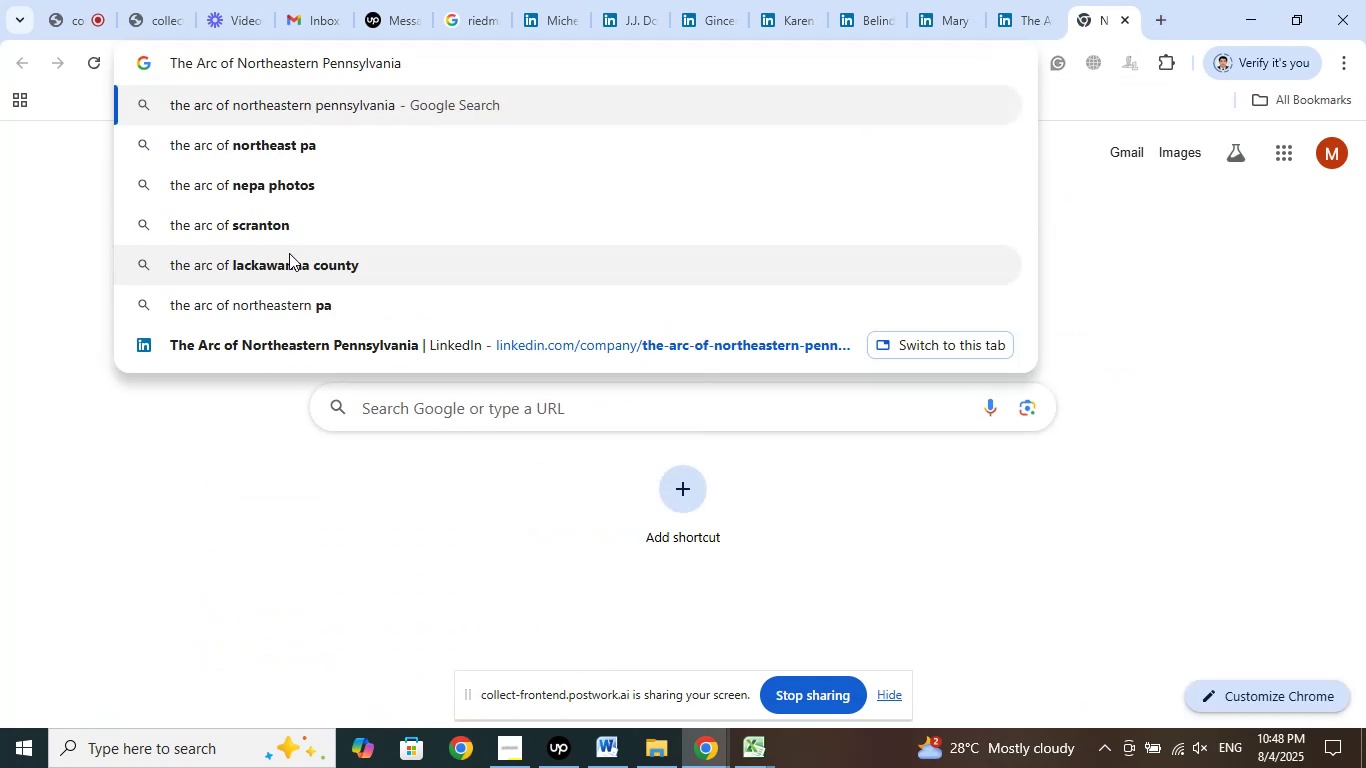 
type( company xi)
key(Backspace)
key(Backspace)
type(sizer)
key(Backspace)
 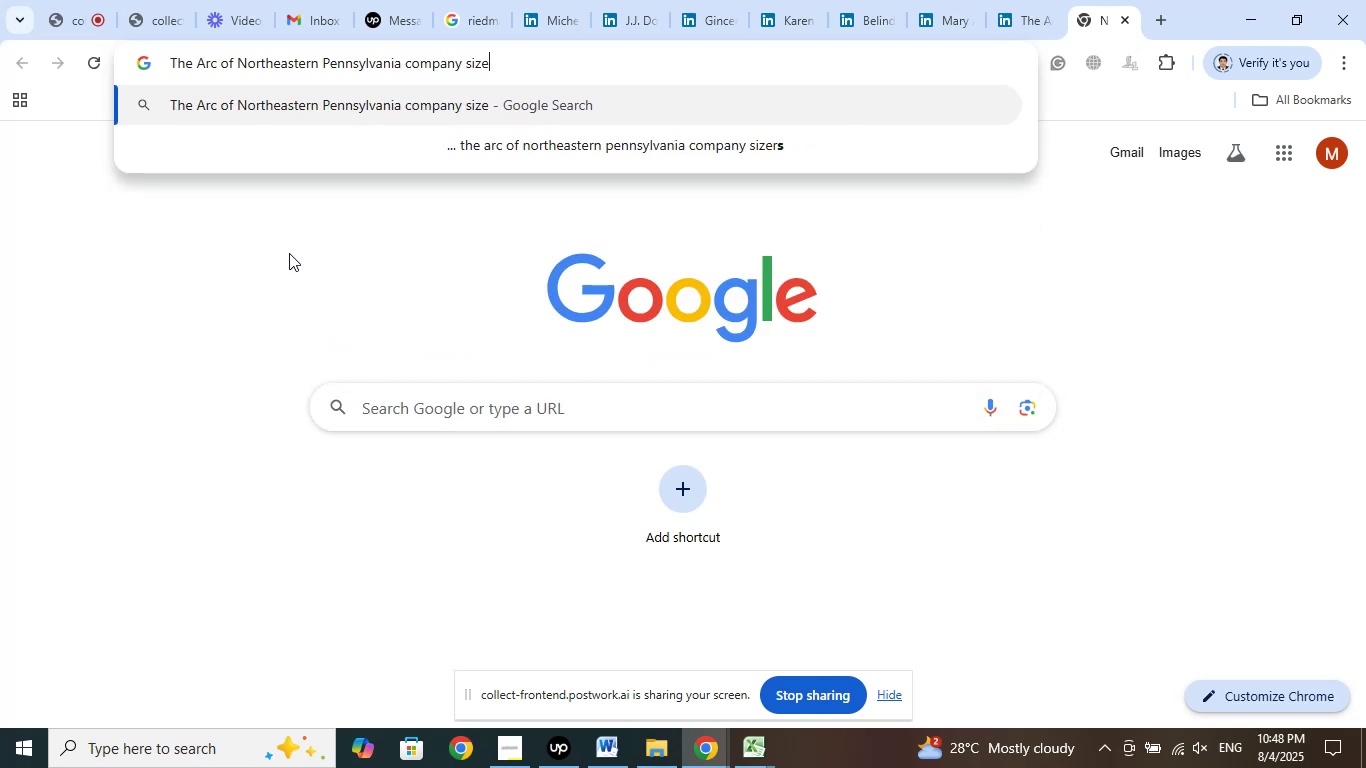 
key(Enter)
 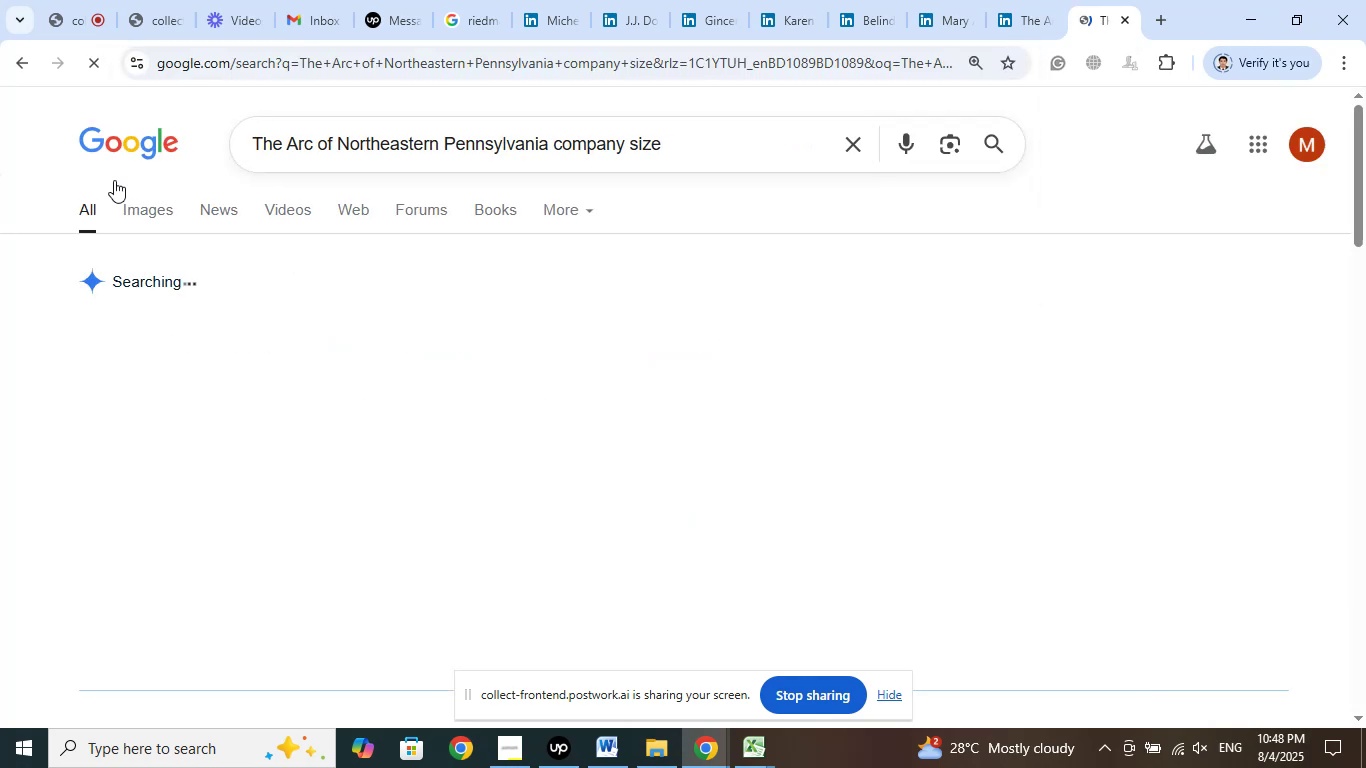 
mouse_move([22, 356])
 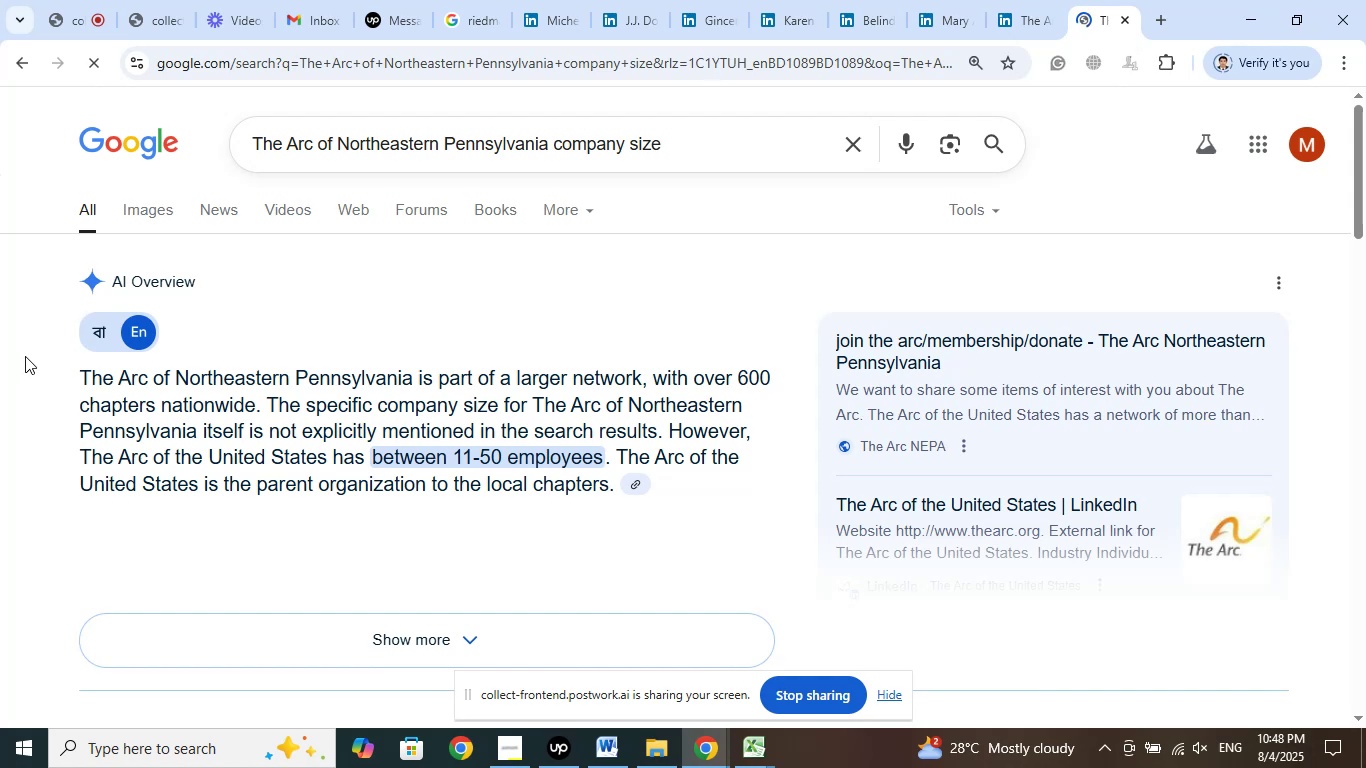 
scroll: coordinate [27, 356], scroll_direction: down, amount: 5.0
 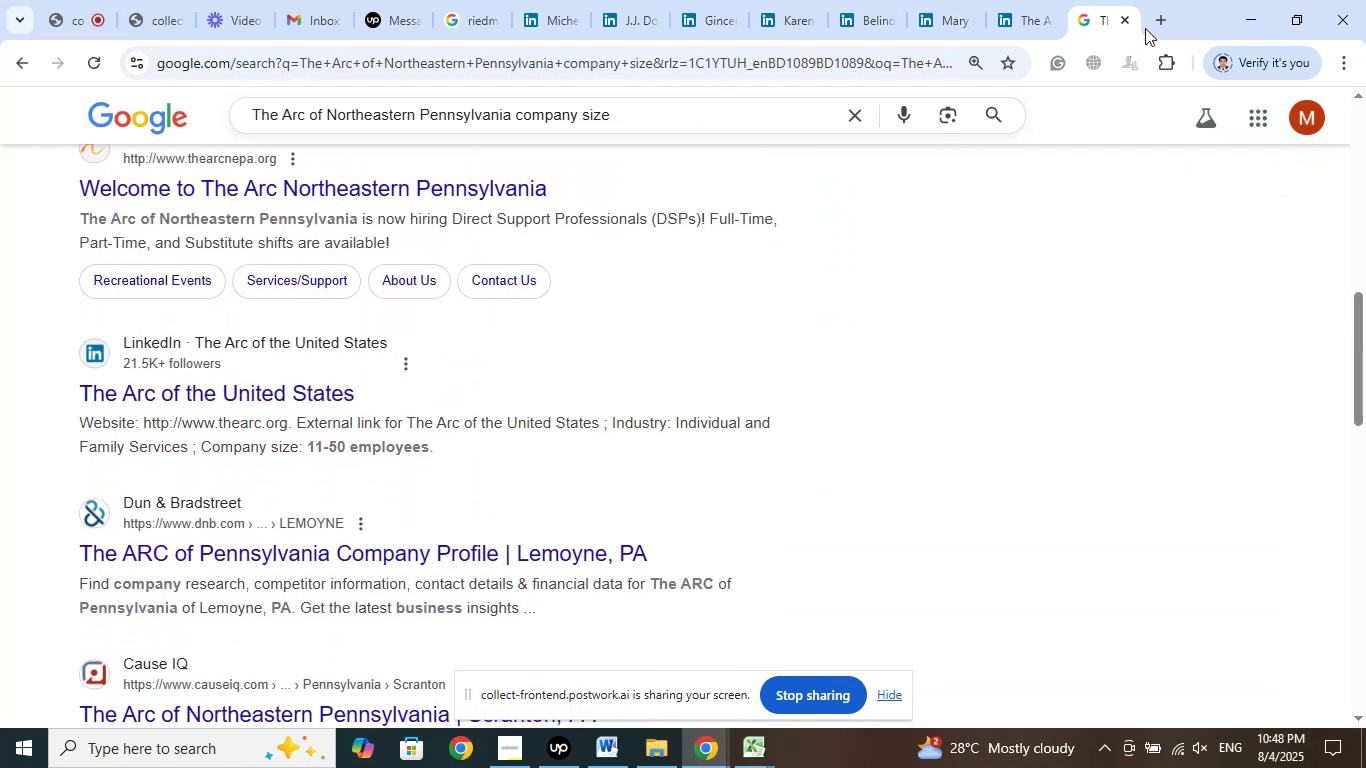 
left_click([1126, 17])
 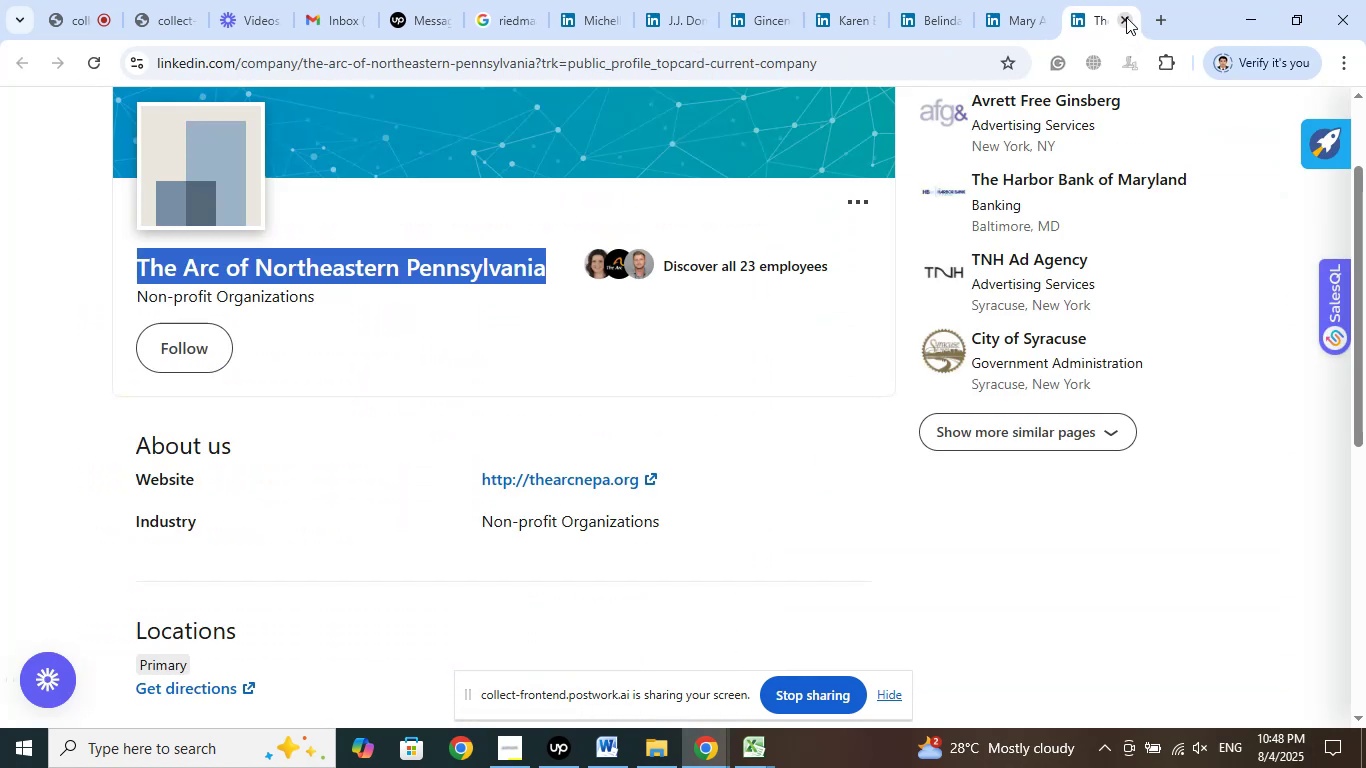 
left_click([1126, 17])
 